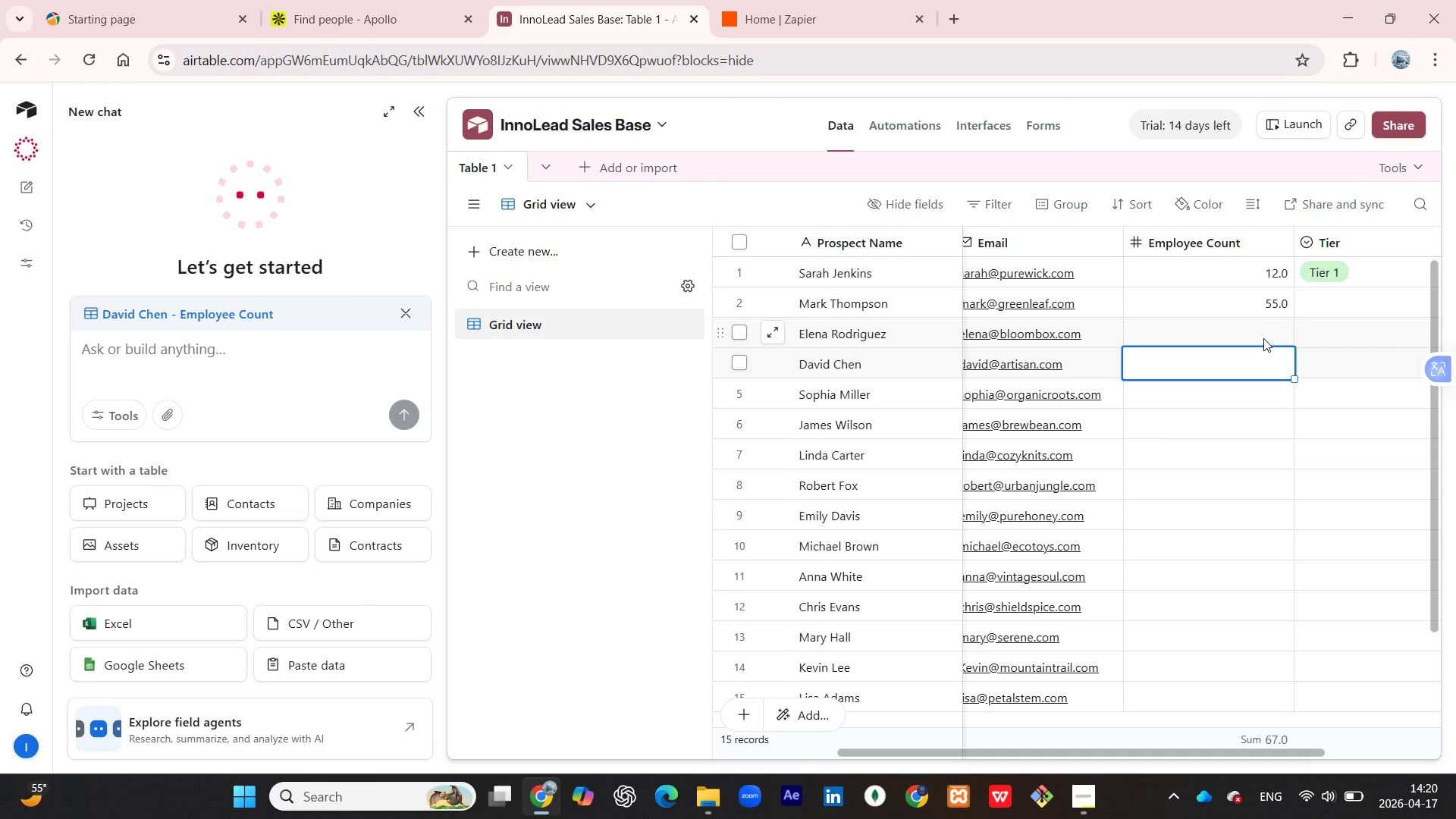 
left_click([1263, 338])
 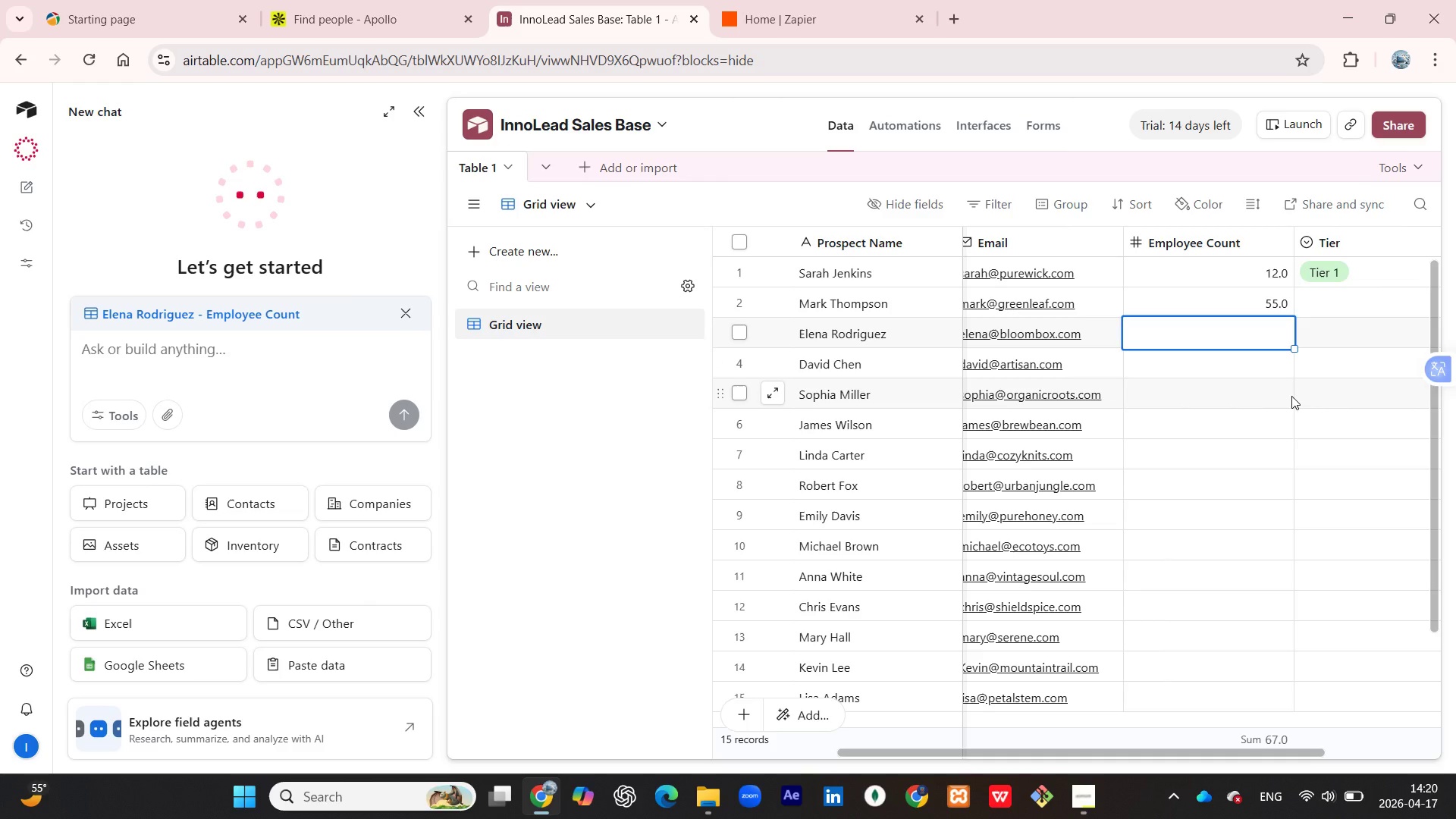 
wait(14.31)
 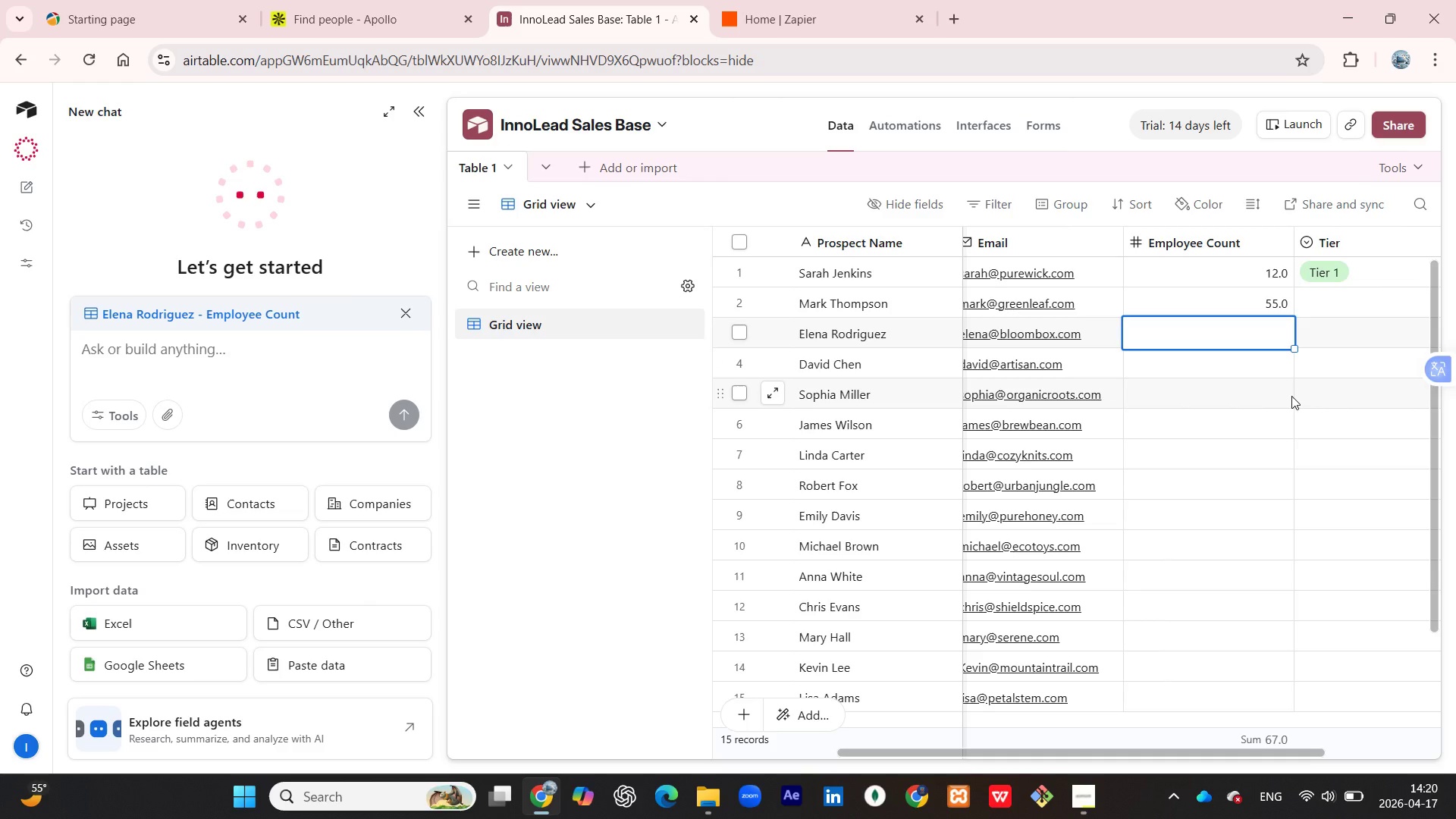 
key(8)
 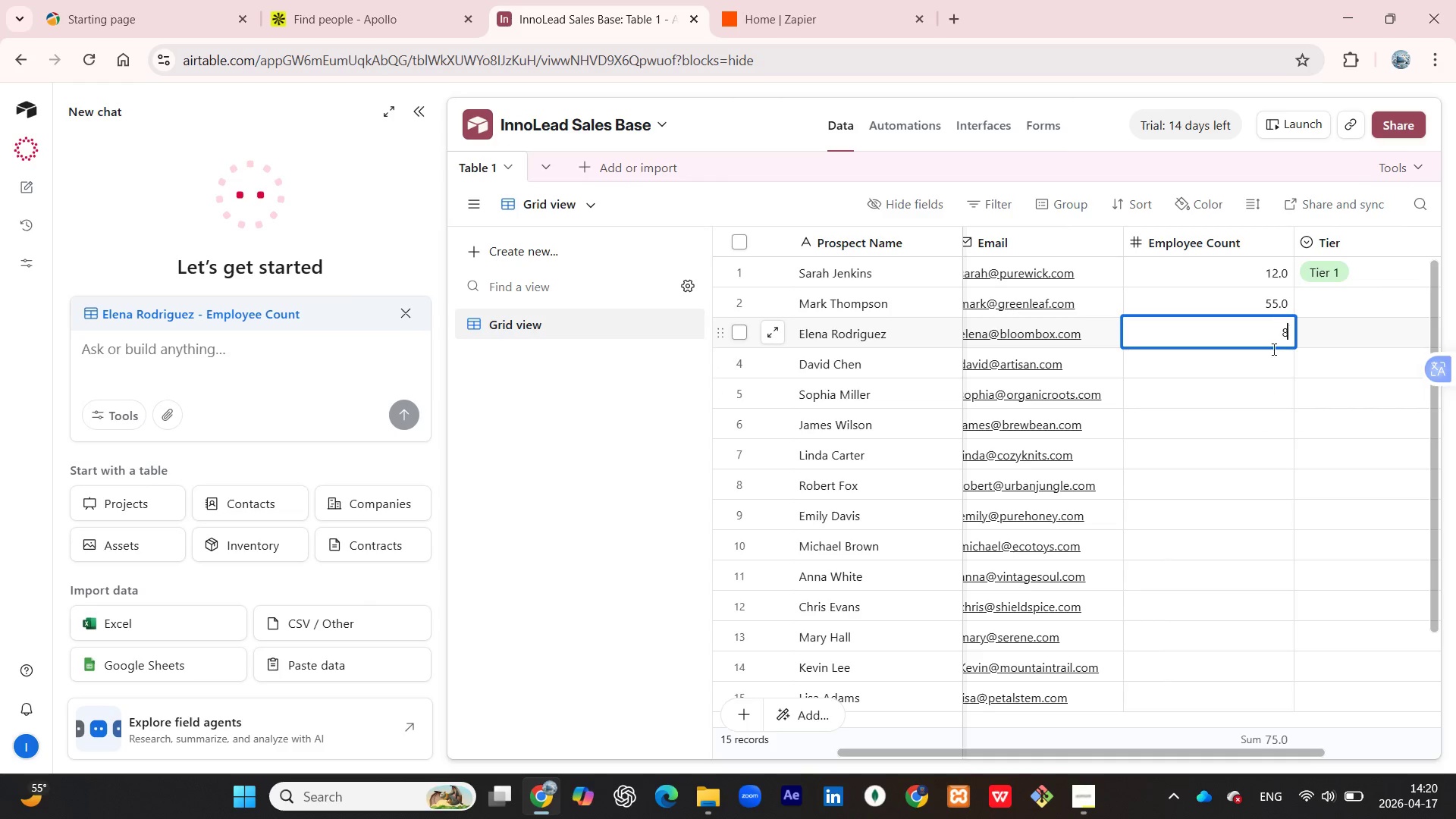 
left_click([1256, 370])
 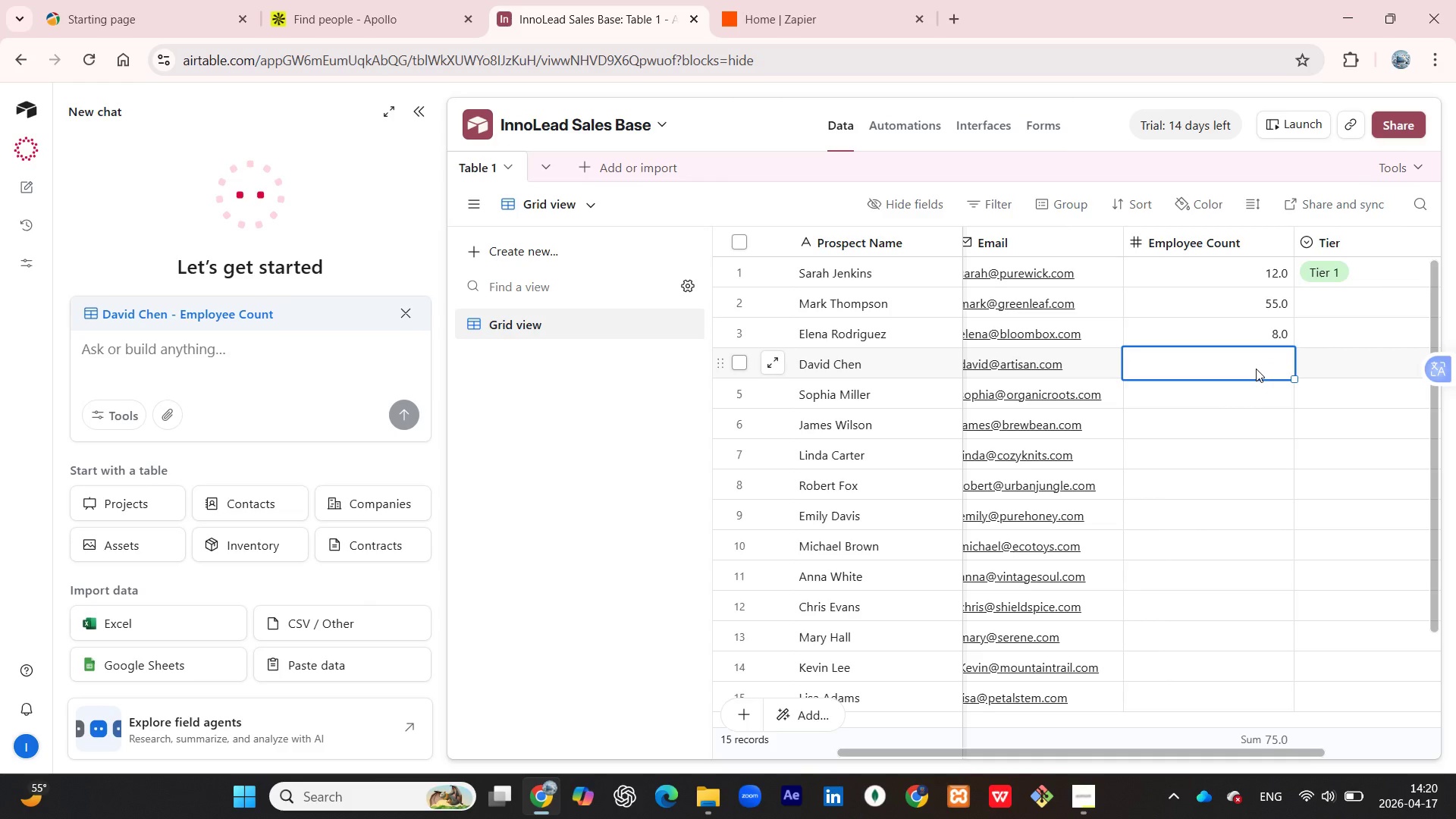 
key(4)
 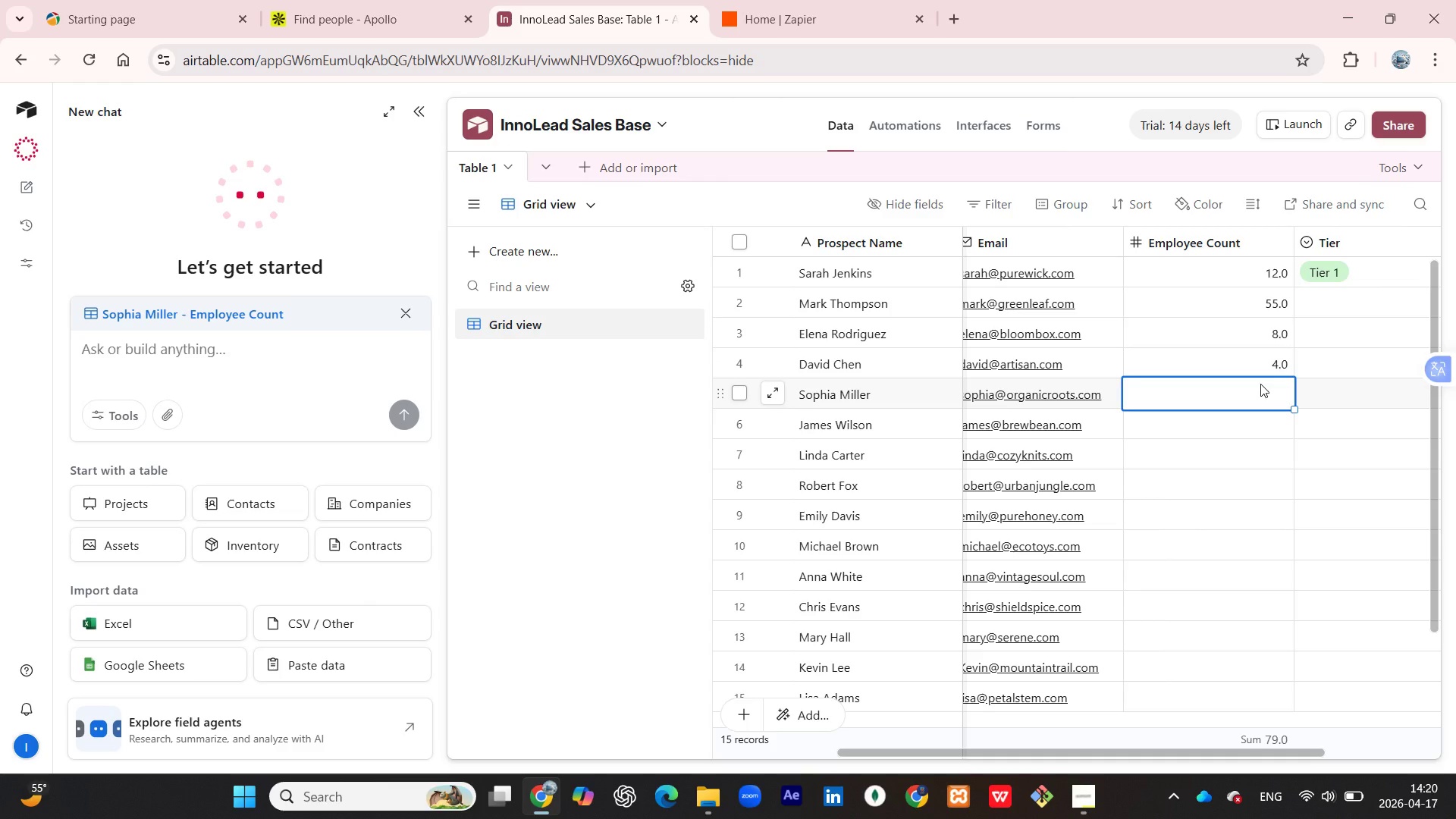 
type(62)
 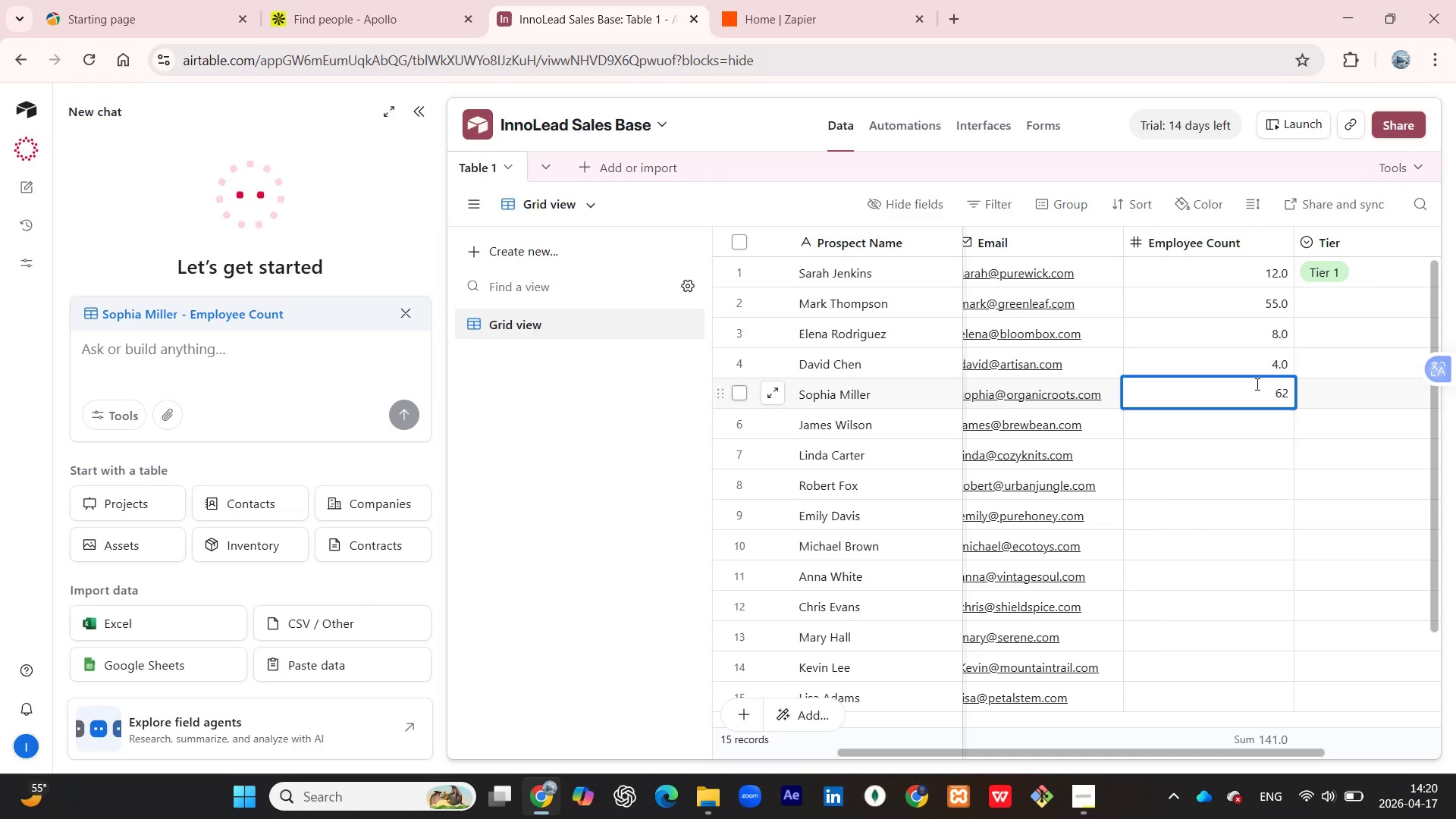 
wait(6.38)
 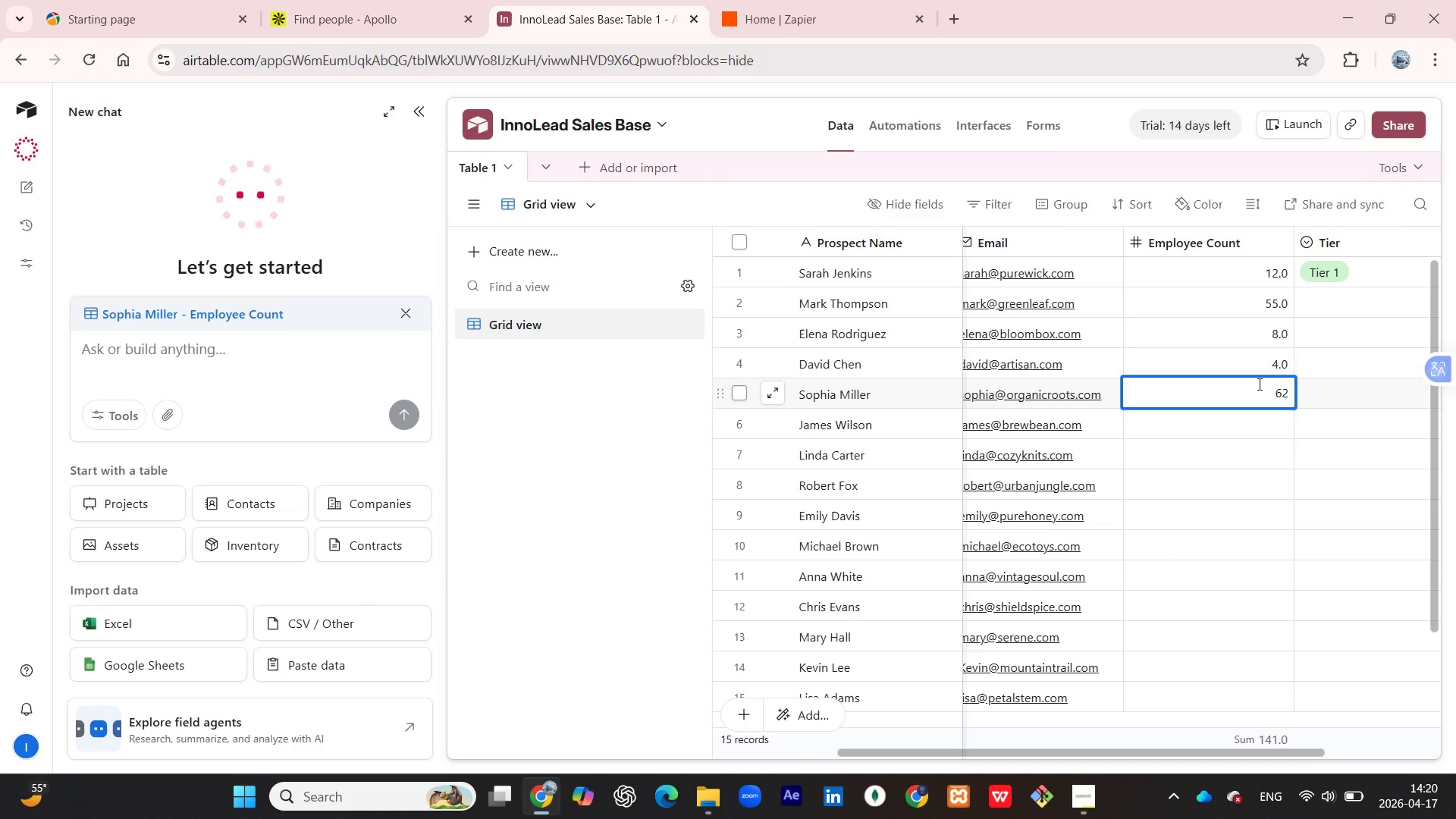 
double_click([1237, 432])
 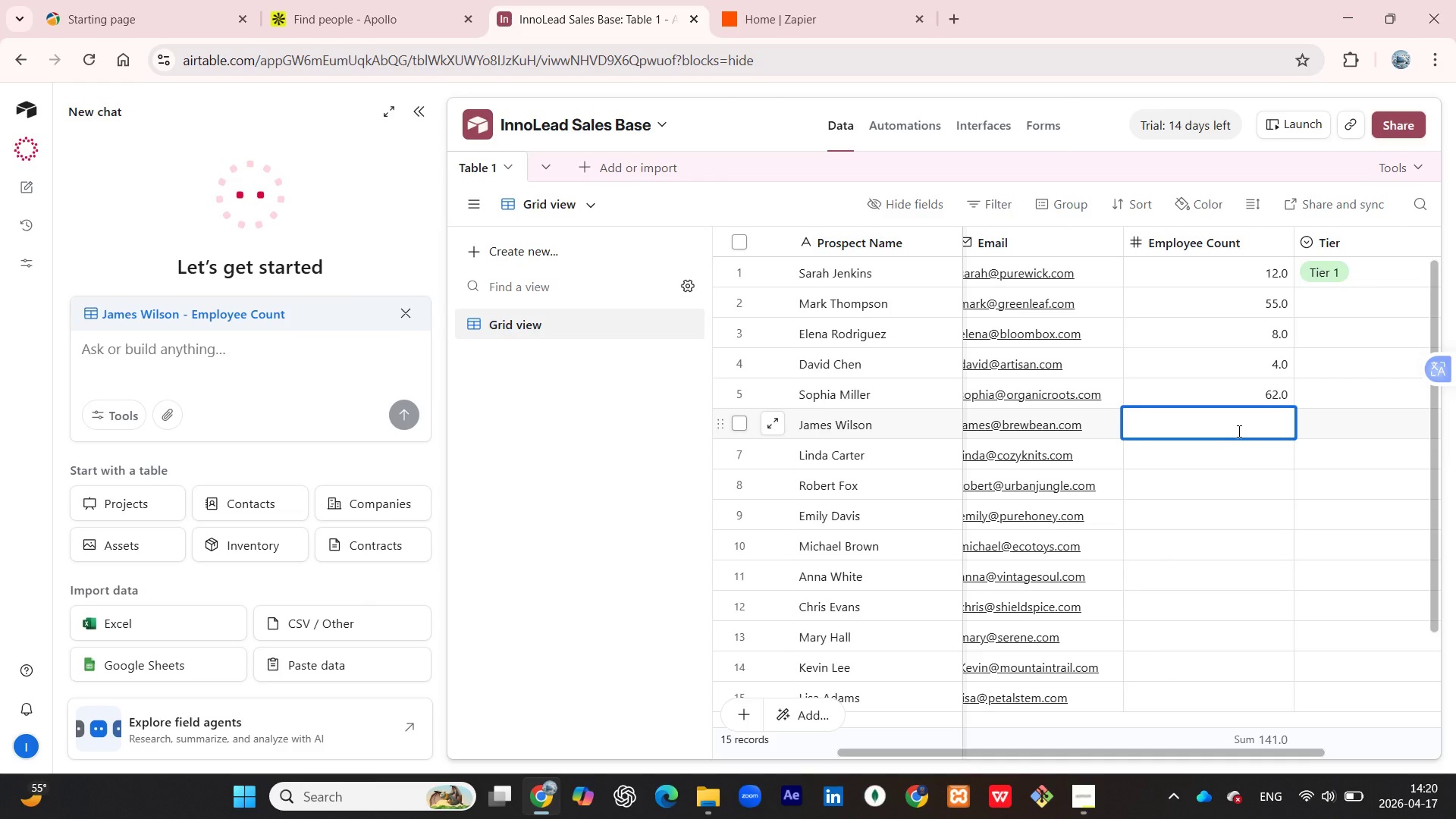 
type(15)
 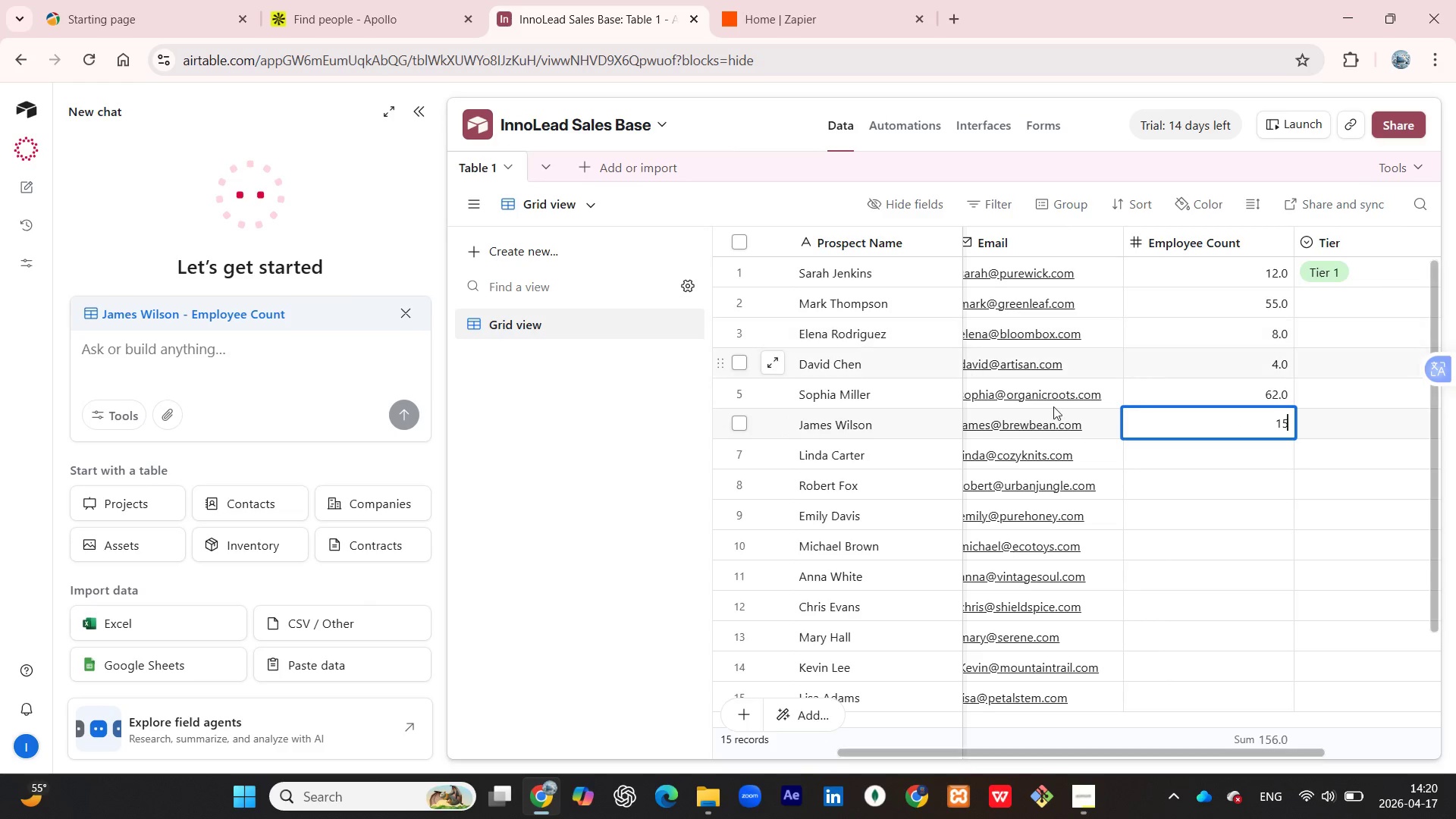 
left_click([1188, 446])
 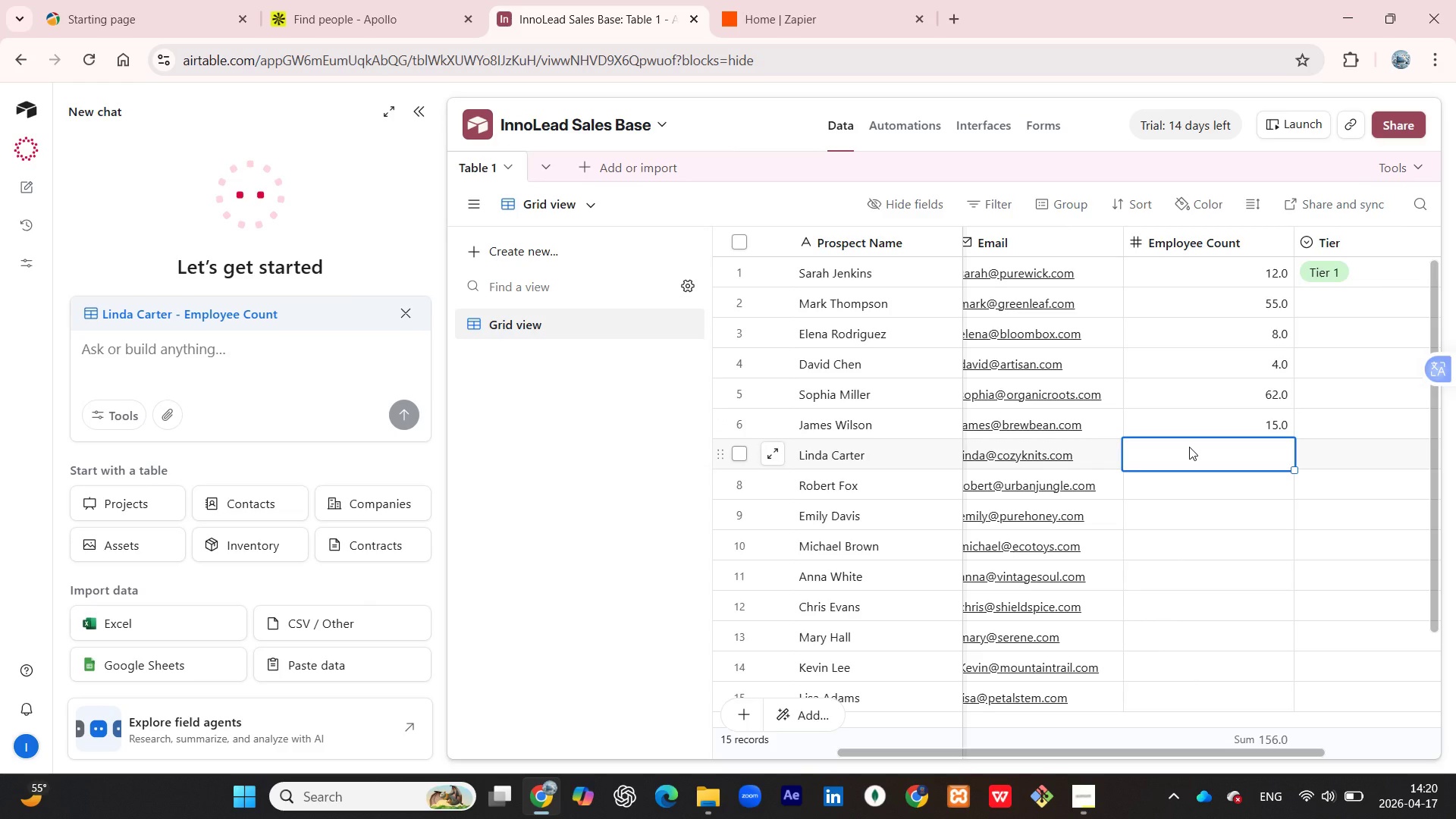 
key(3)
 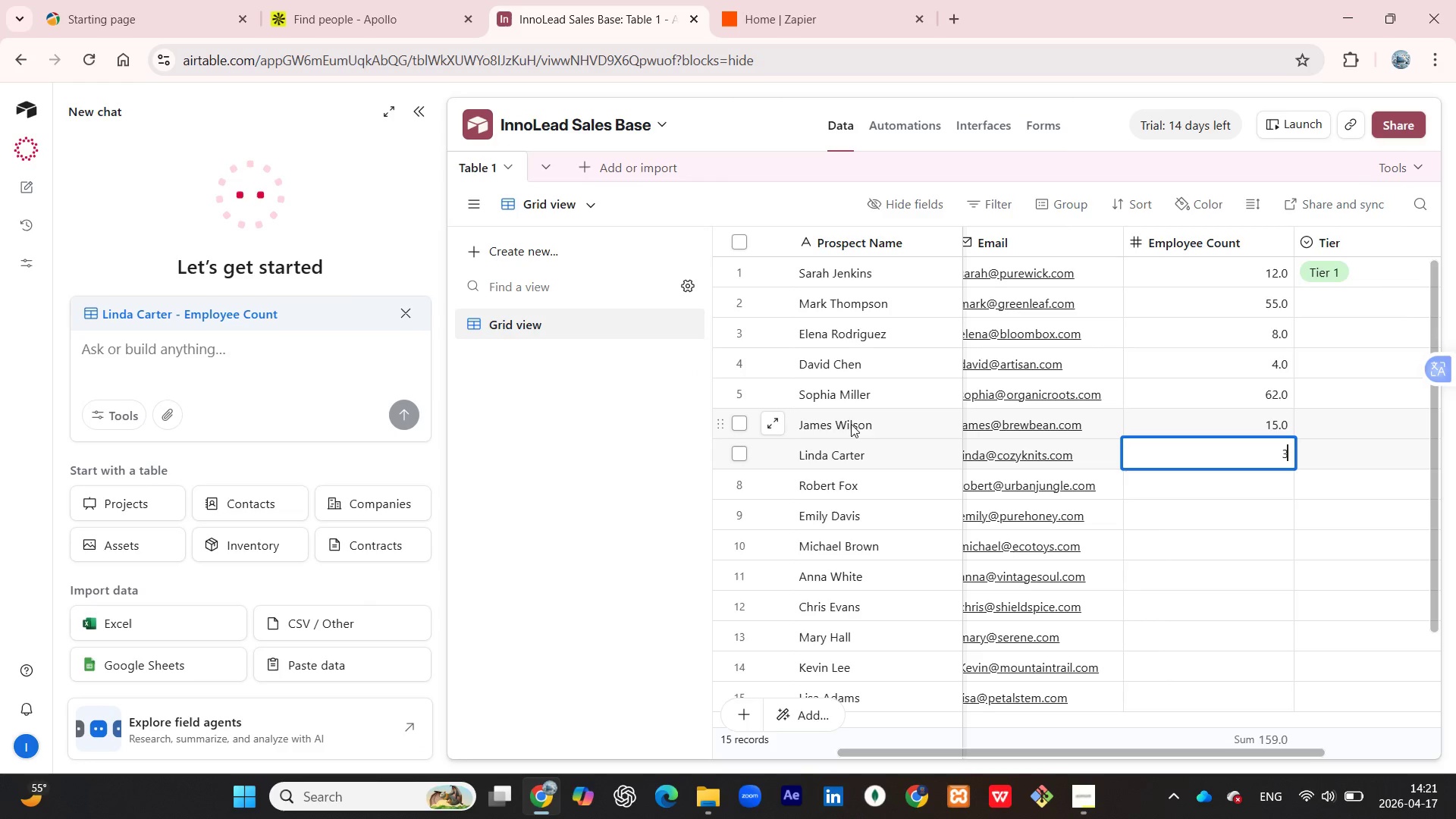 
wait(24.08)
 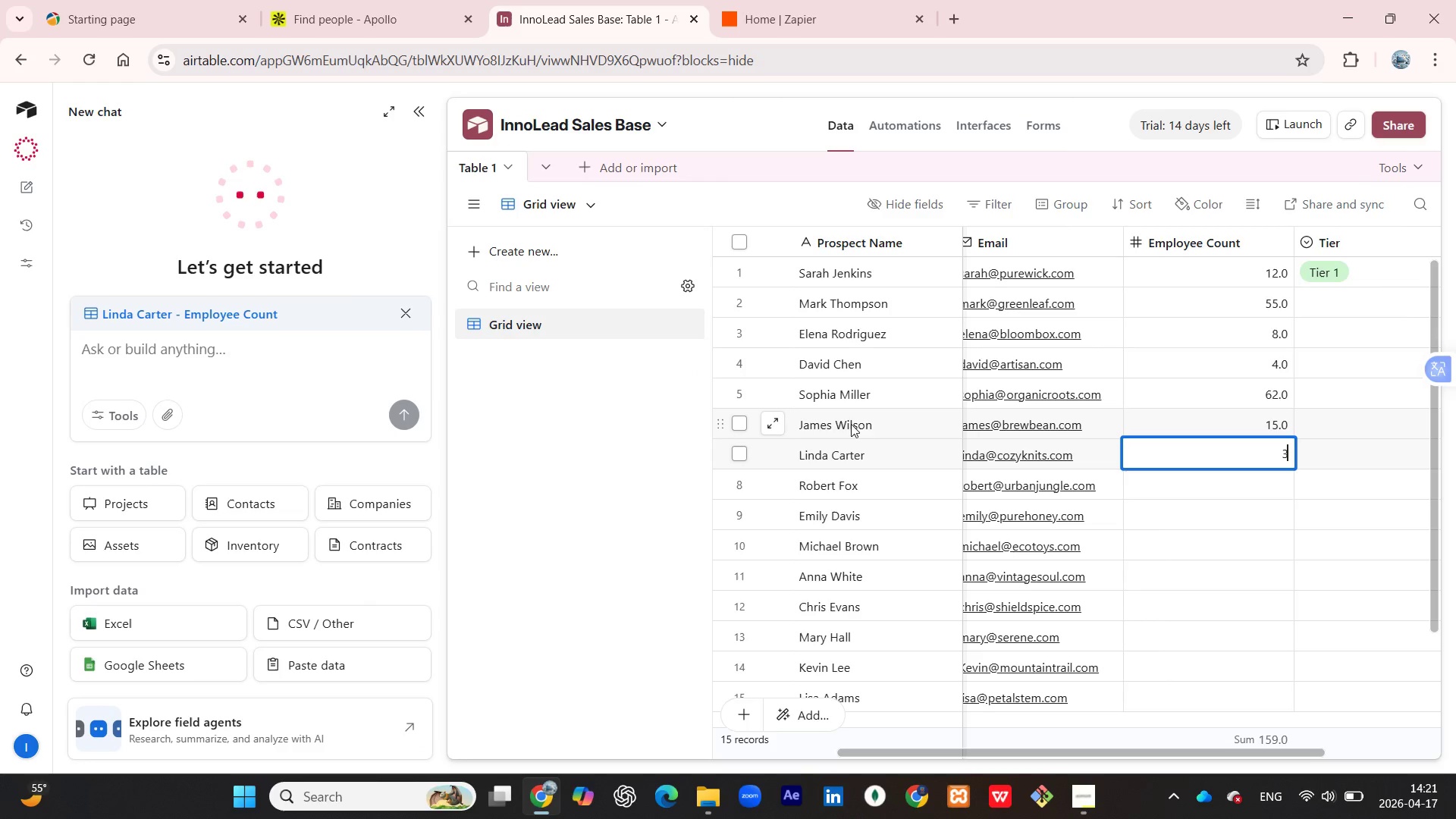 
mouse_move([1012, 472])
 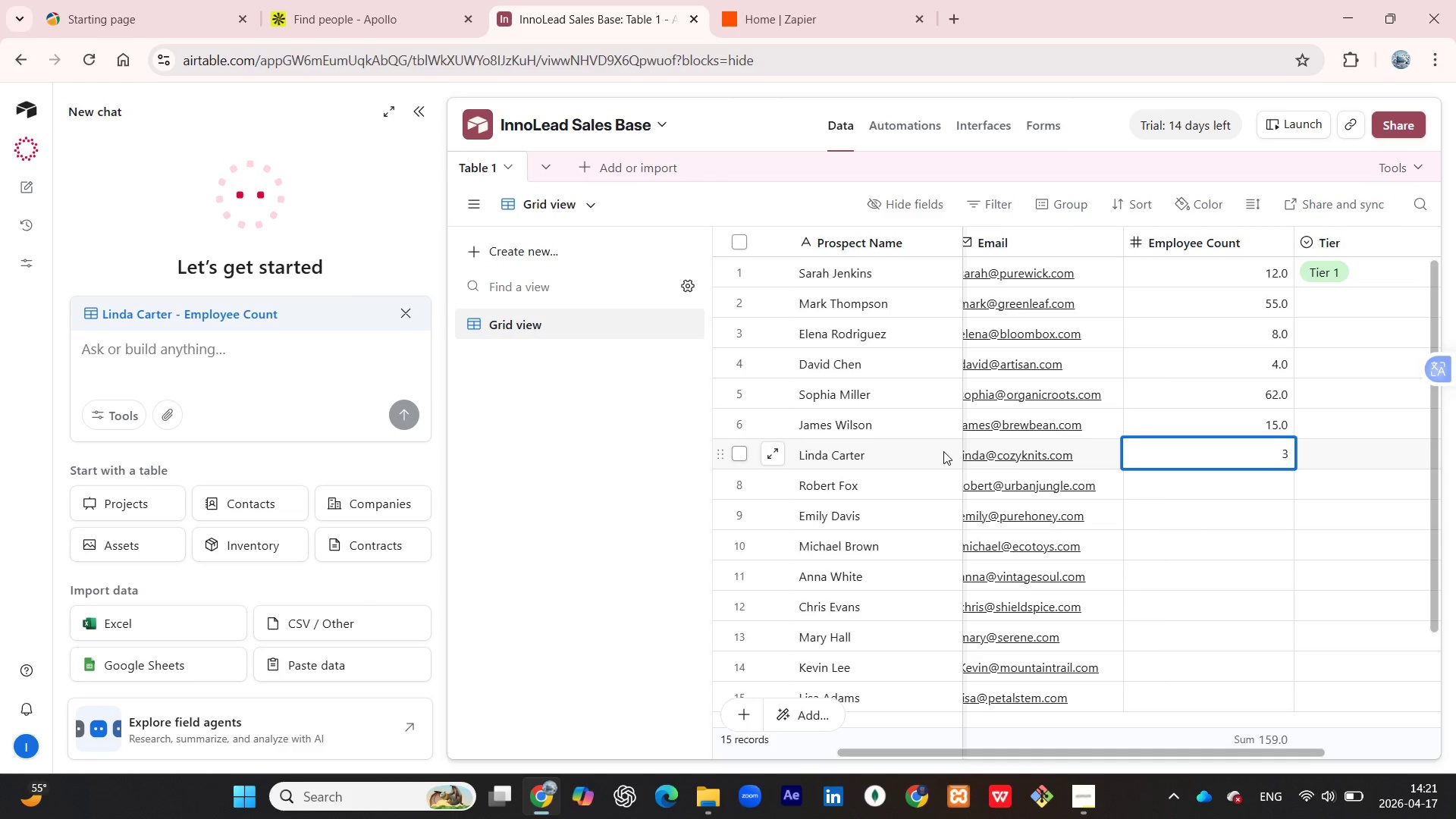 
wait(25.98)
 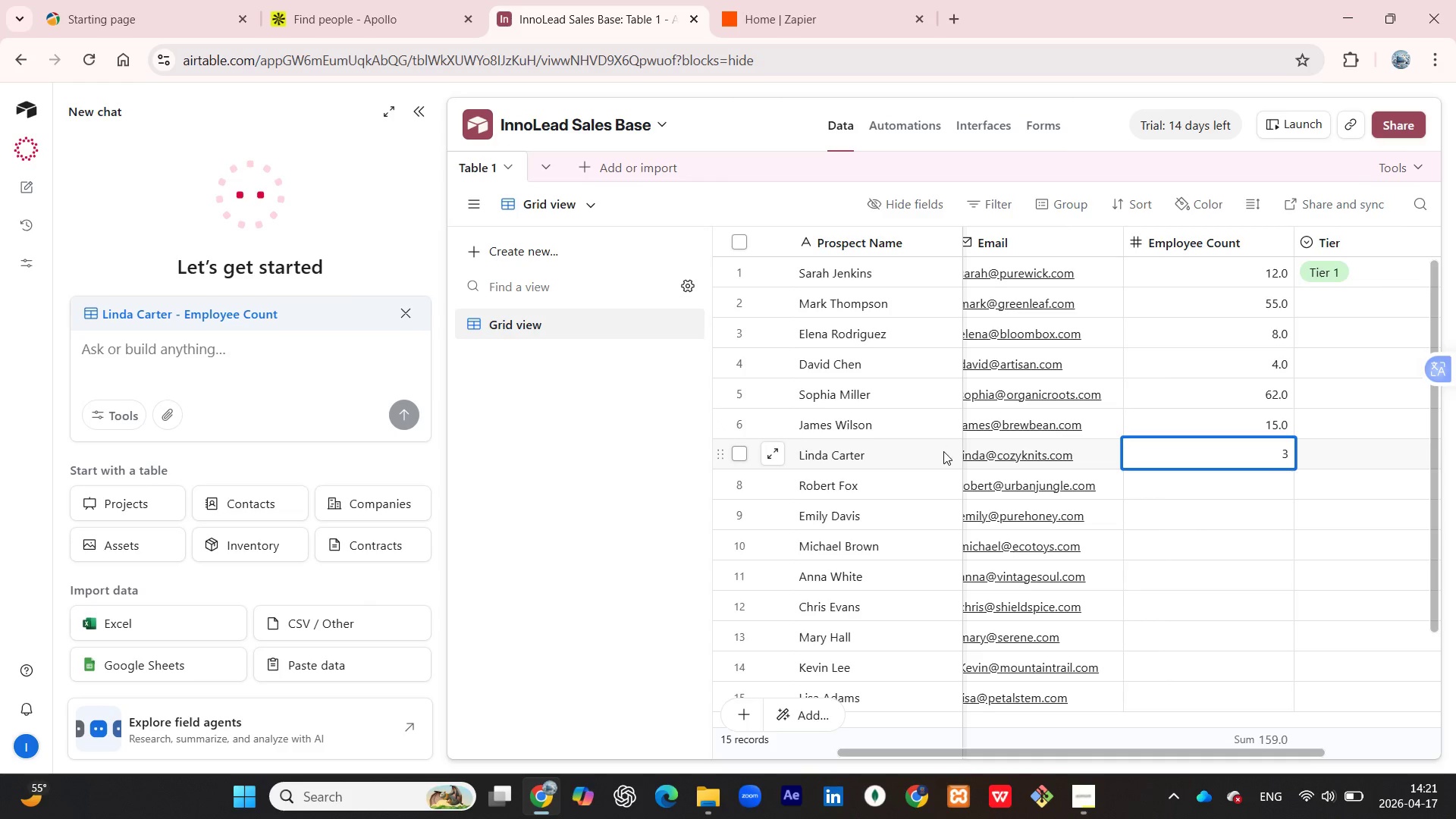 
left_click([1175, 487])
 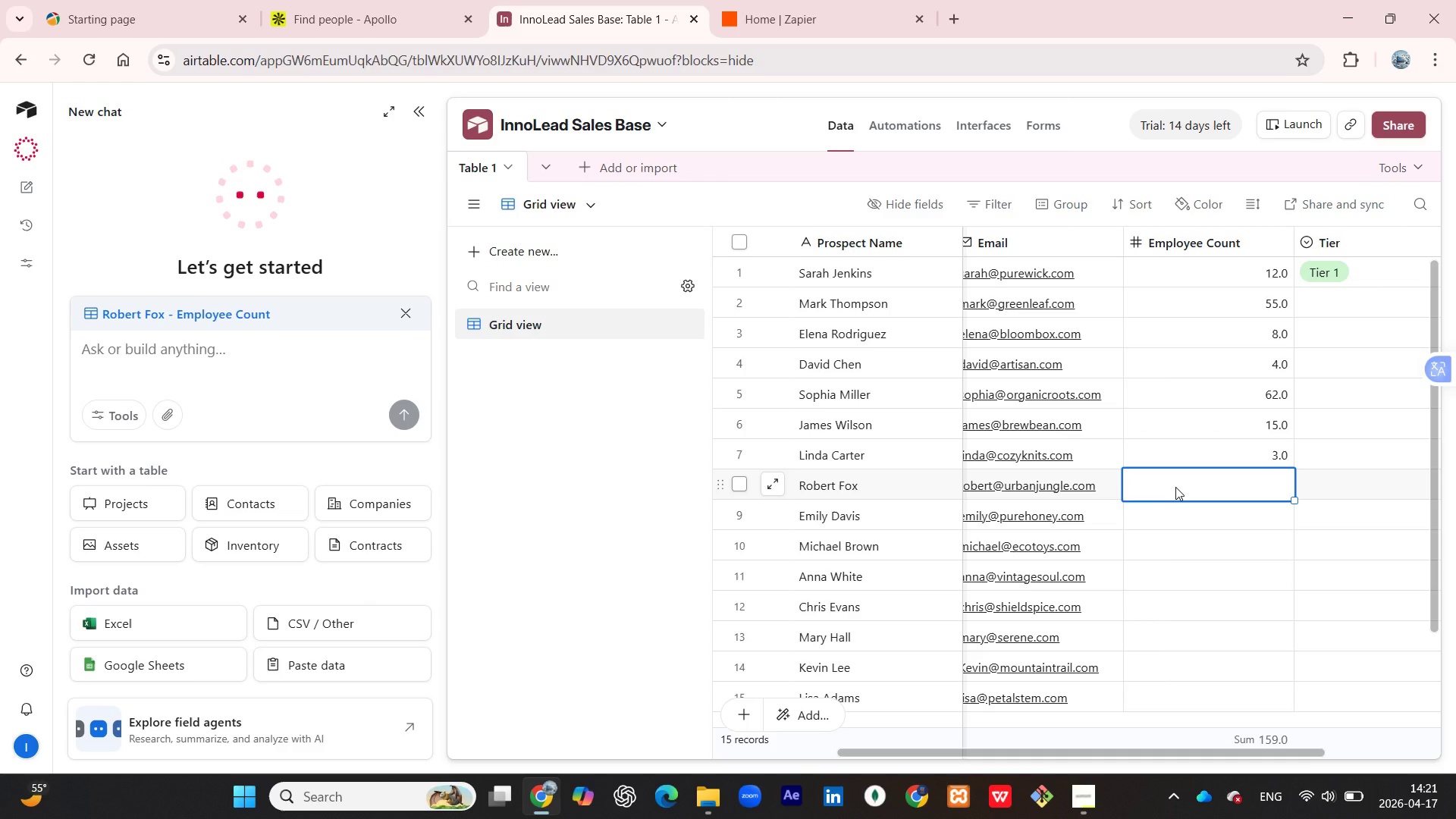 
type(48)
 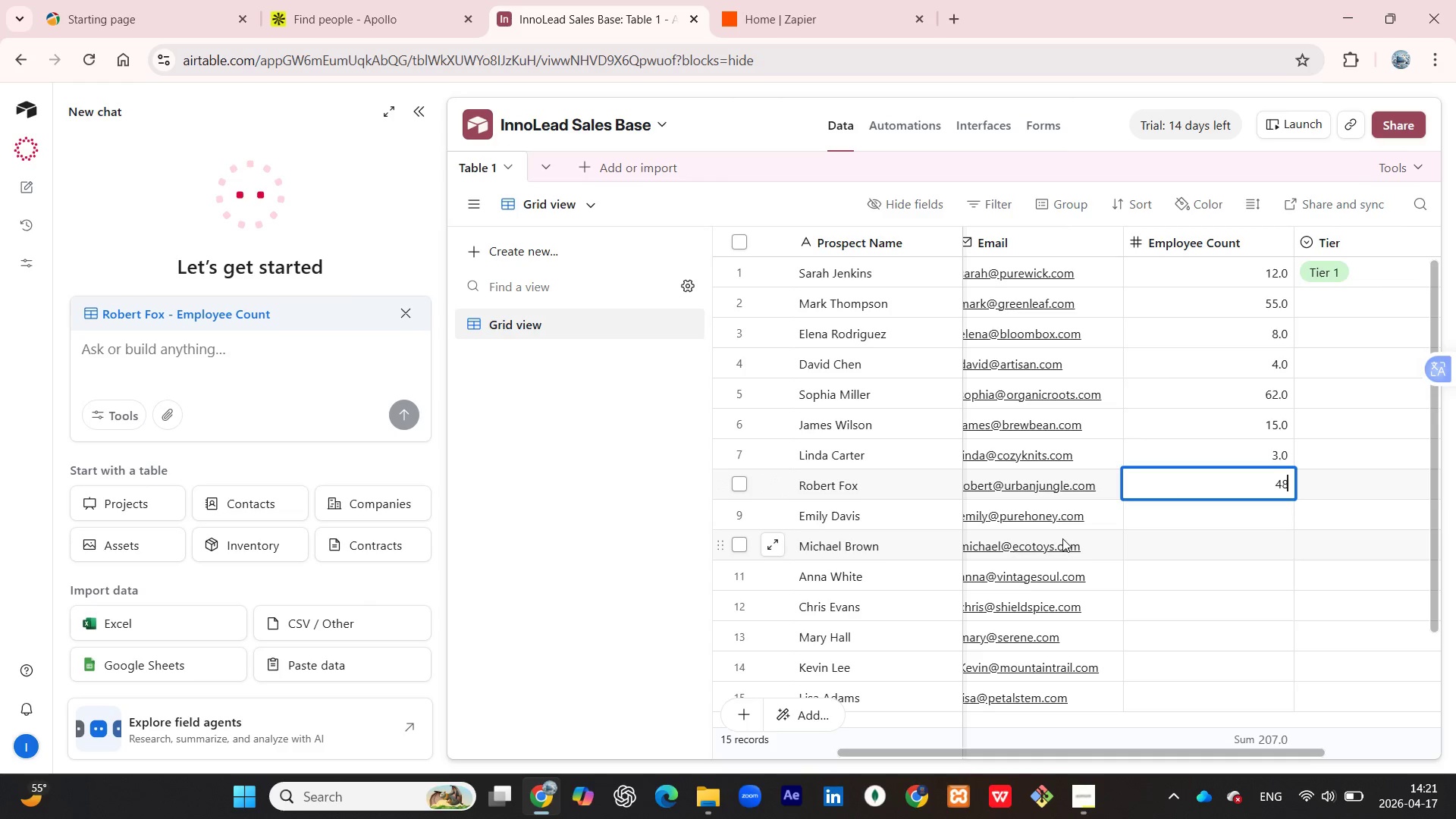 
wait(7.03)
 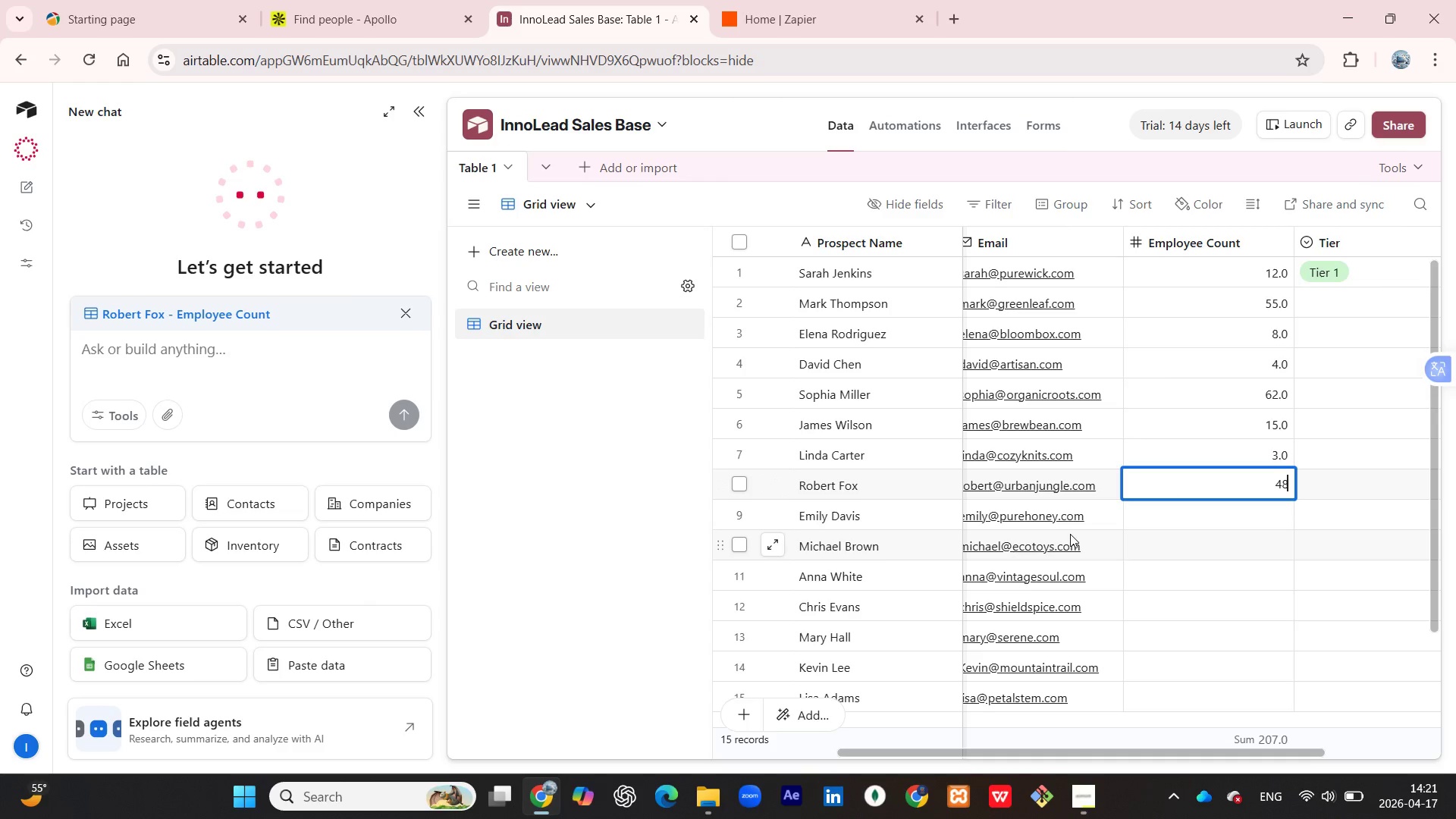 
left_click([1217, 510])
 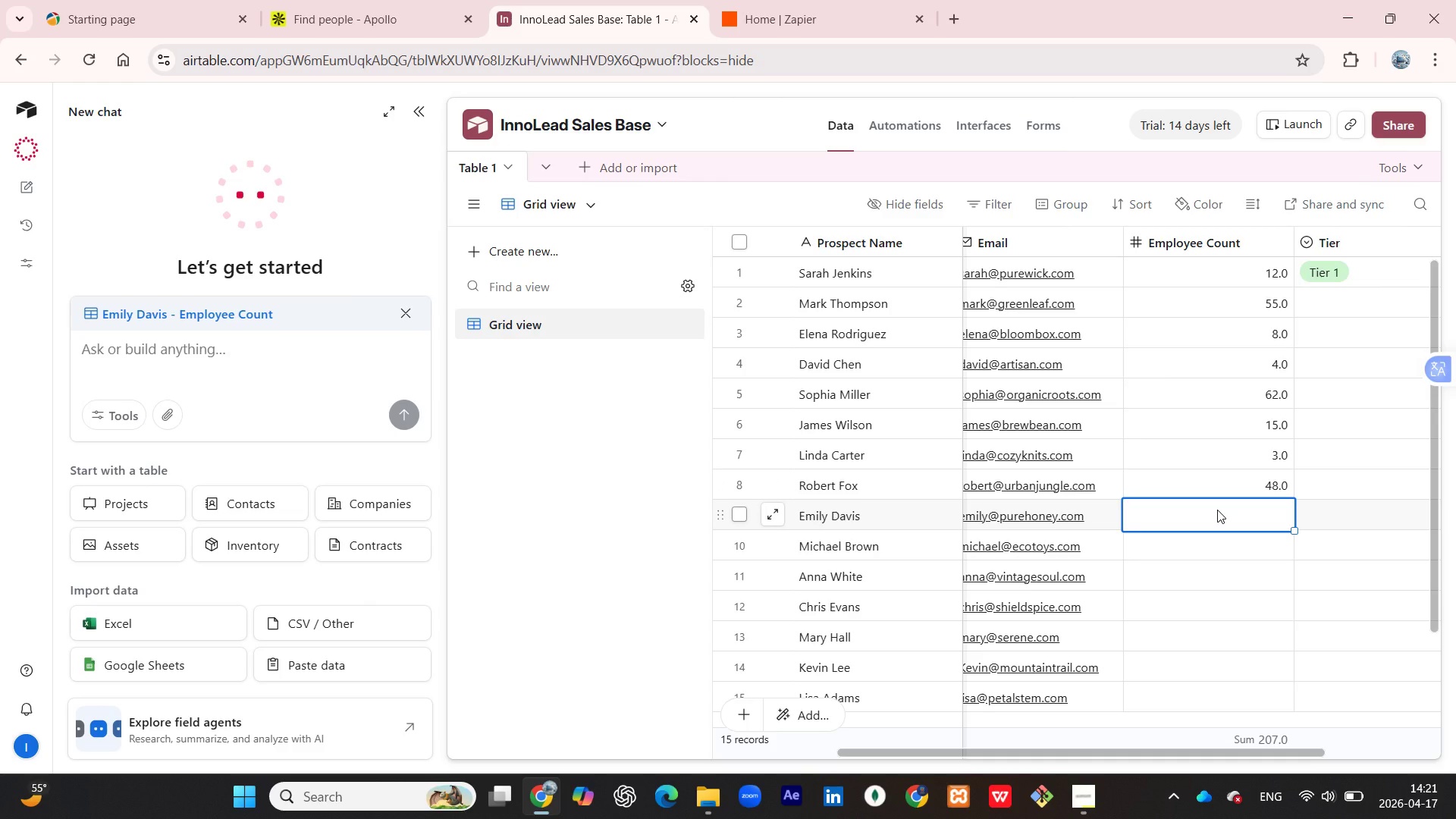 
key(7)
 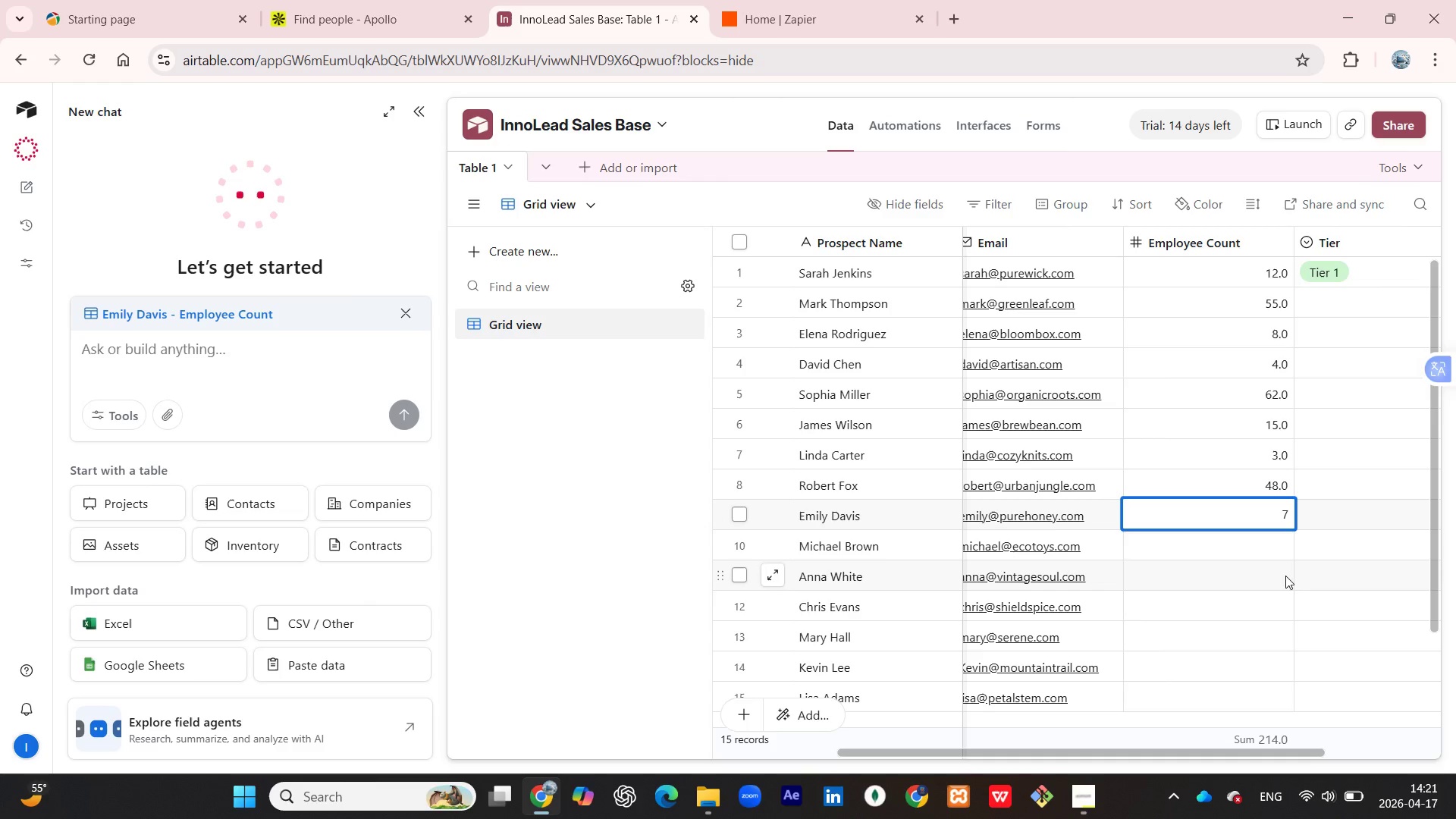 
left_click([1254, 549])
 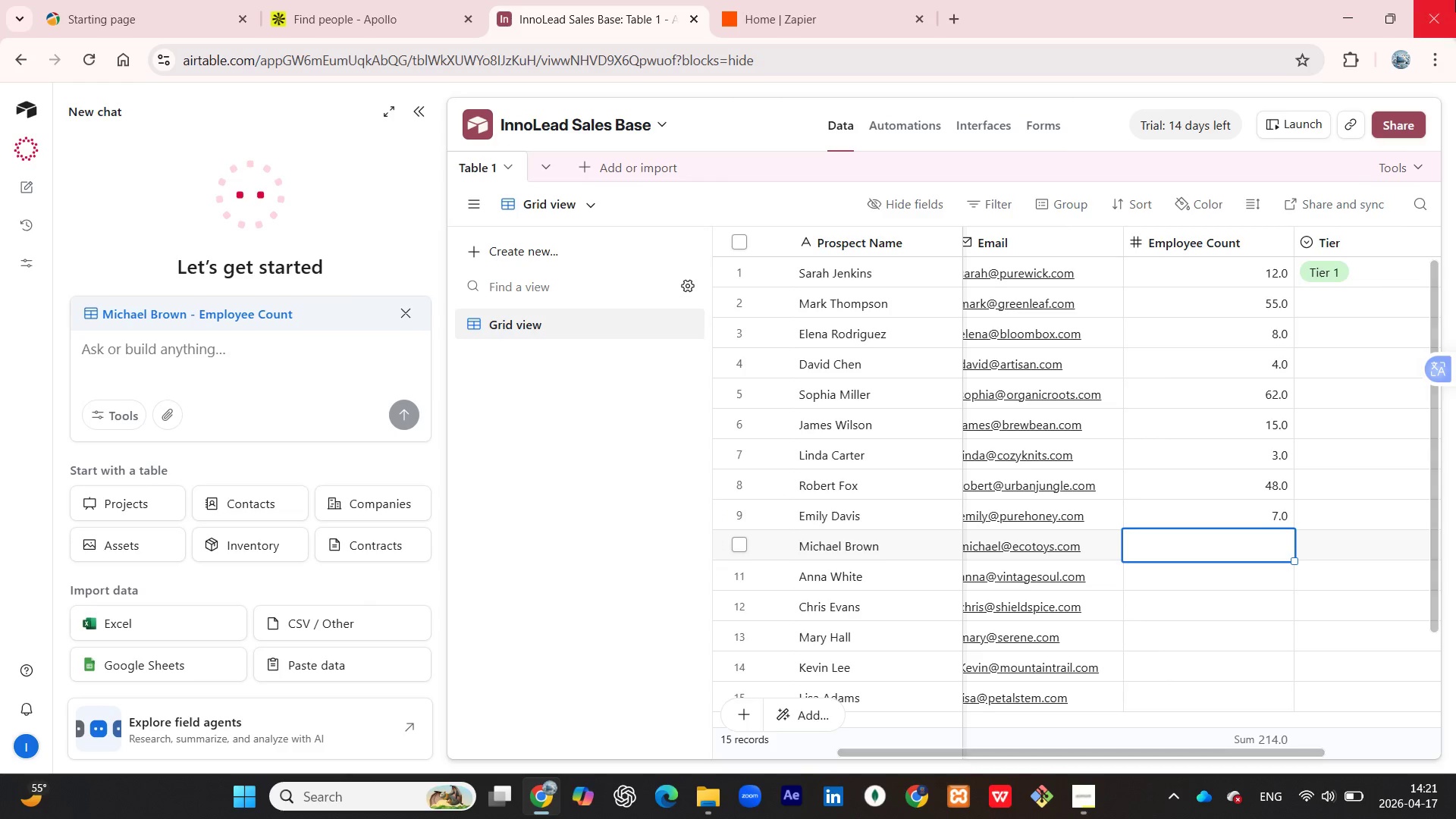 
type(80)
 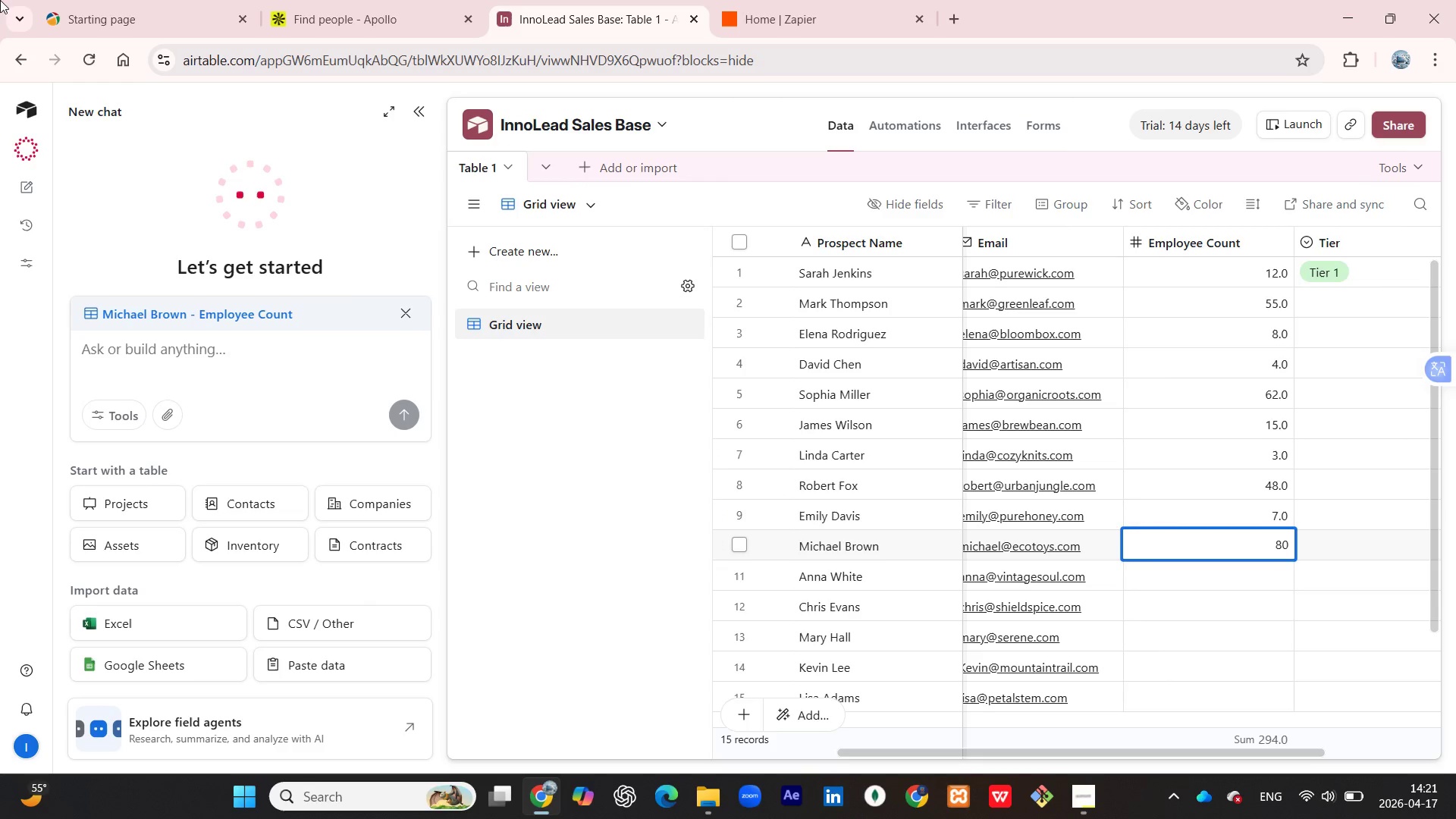 
wait(5.58)
 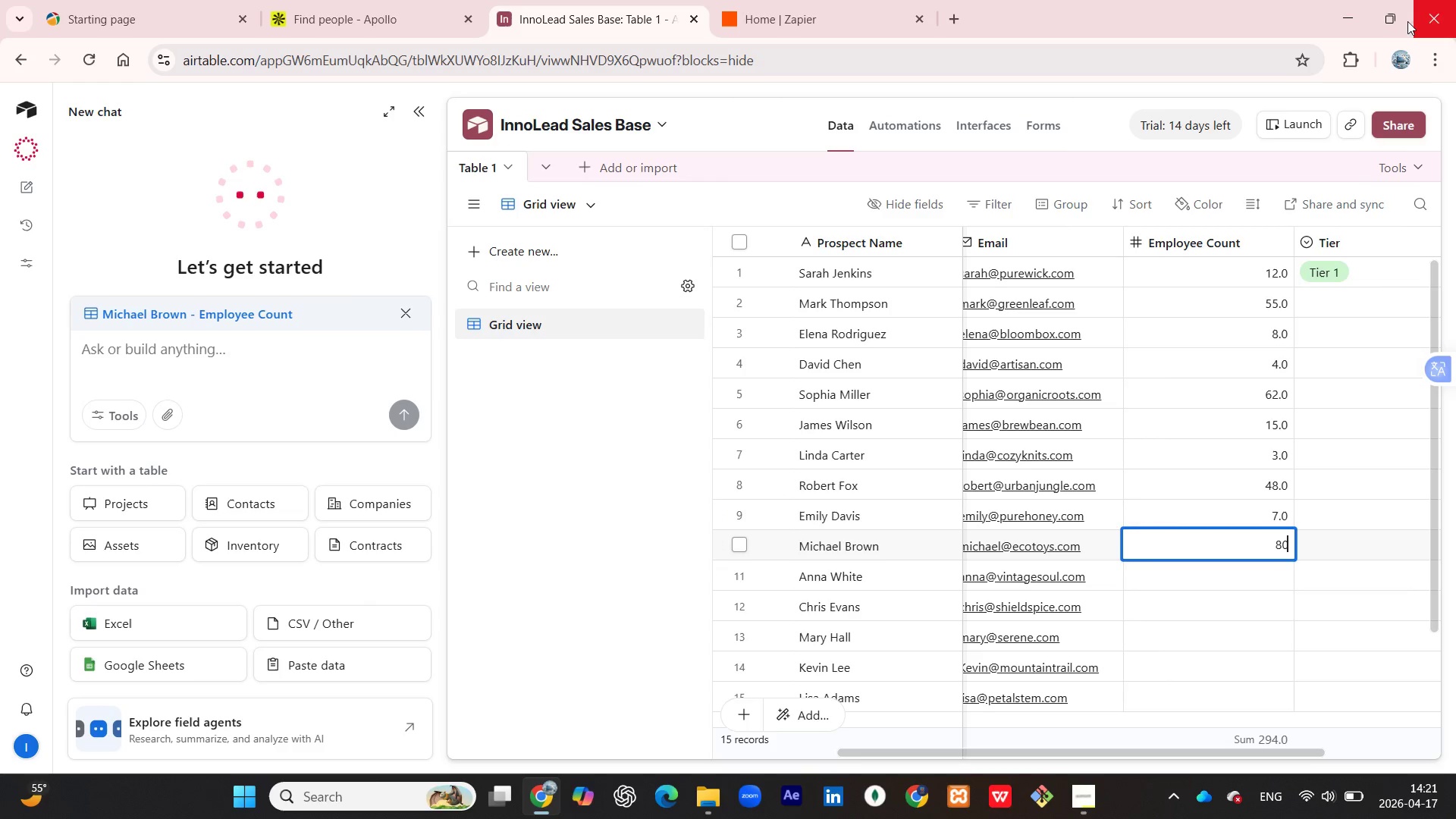 
left_click([1251, 577])
 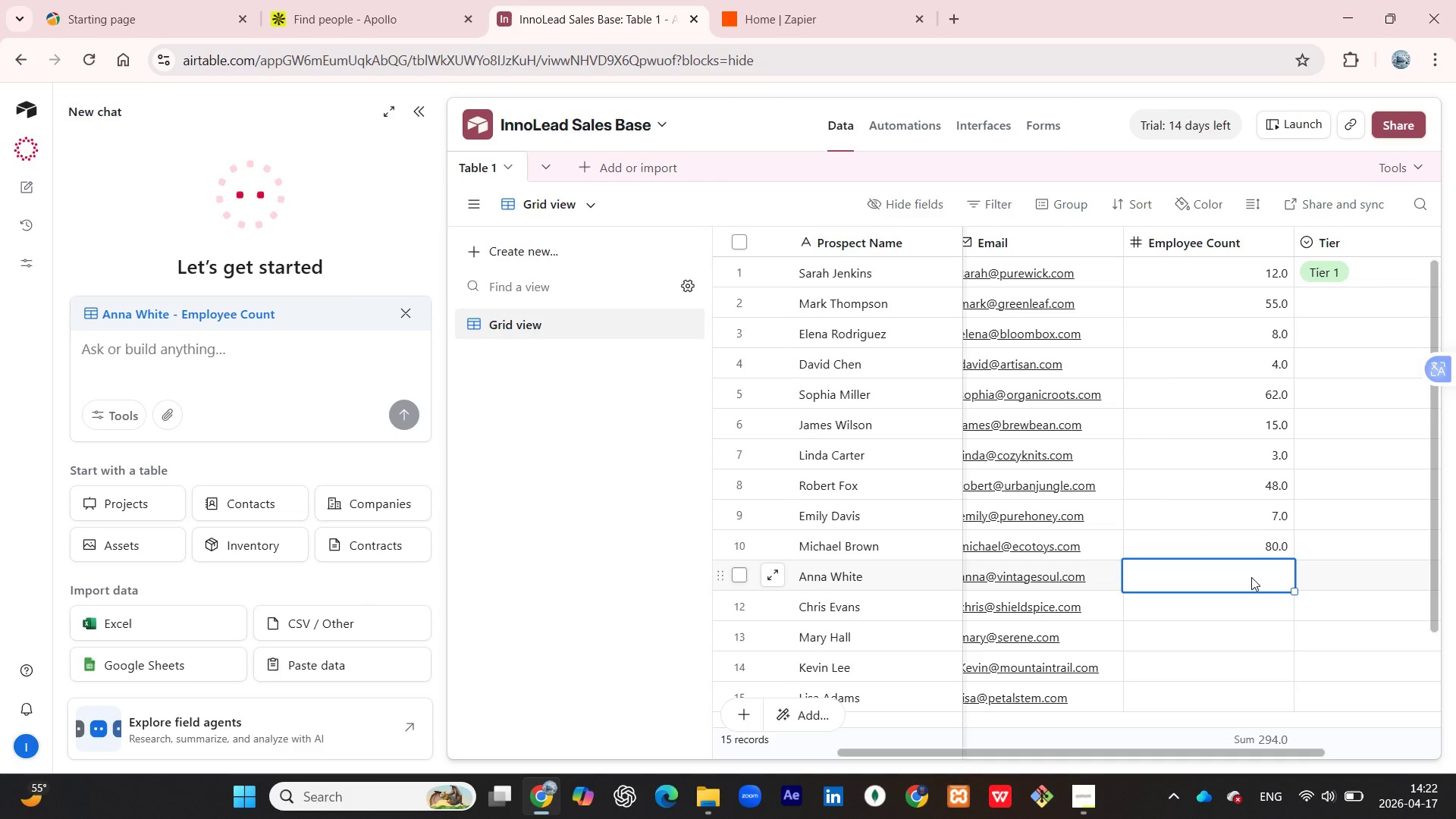 
type(10)
 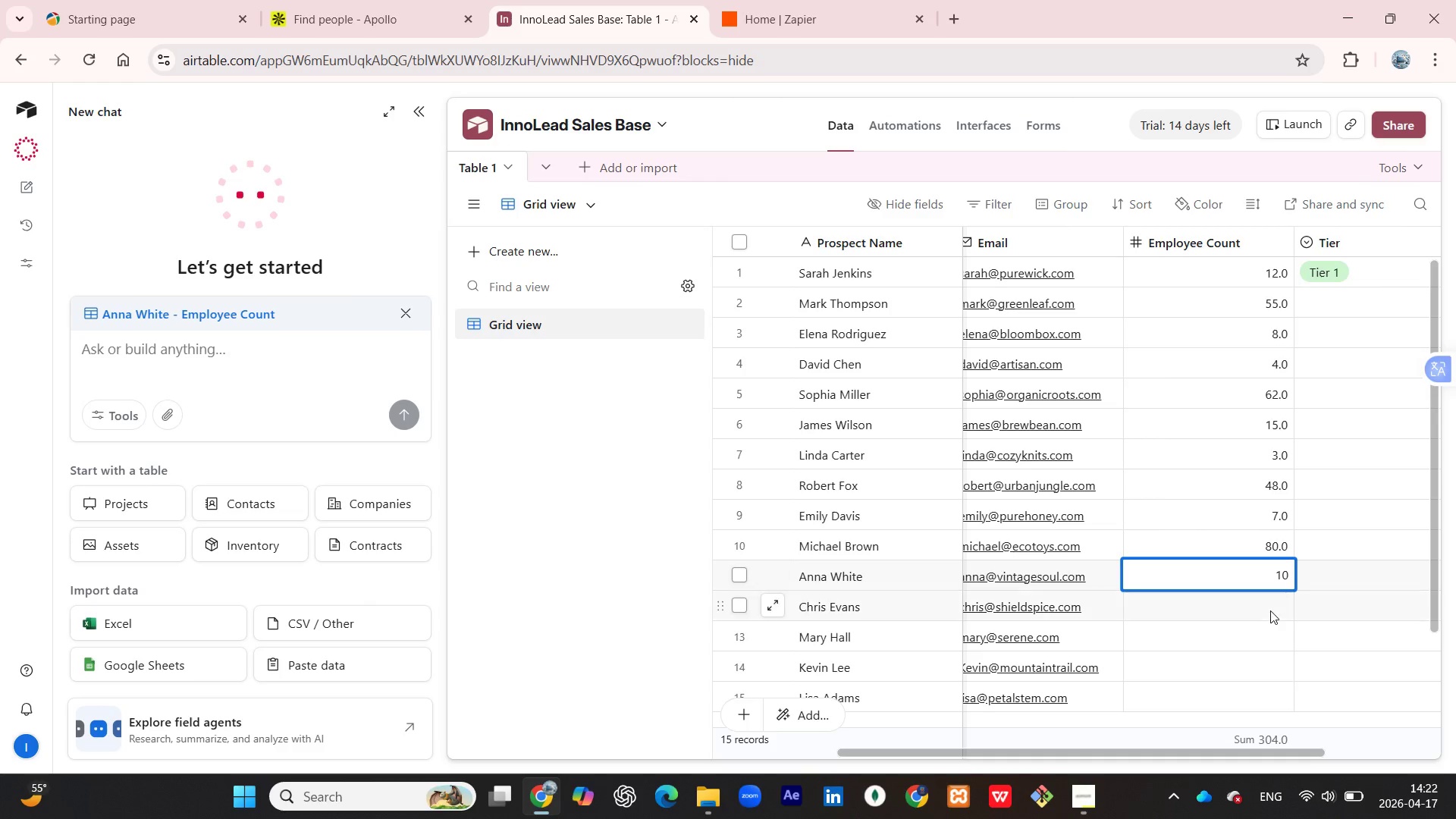 
left_click([1270, 610])
 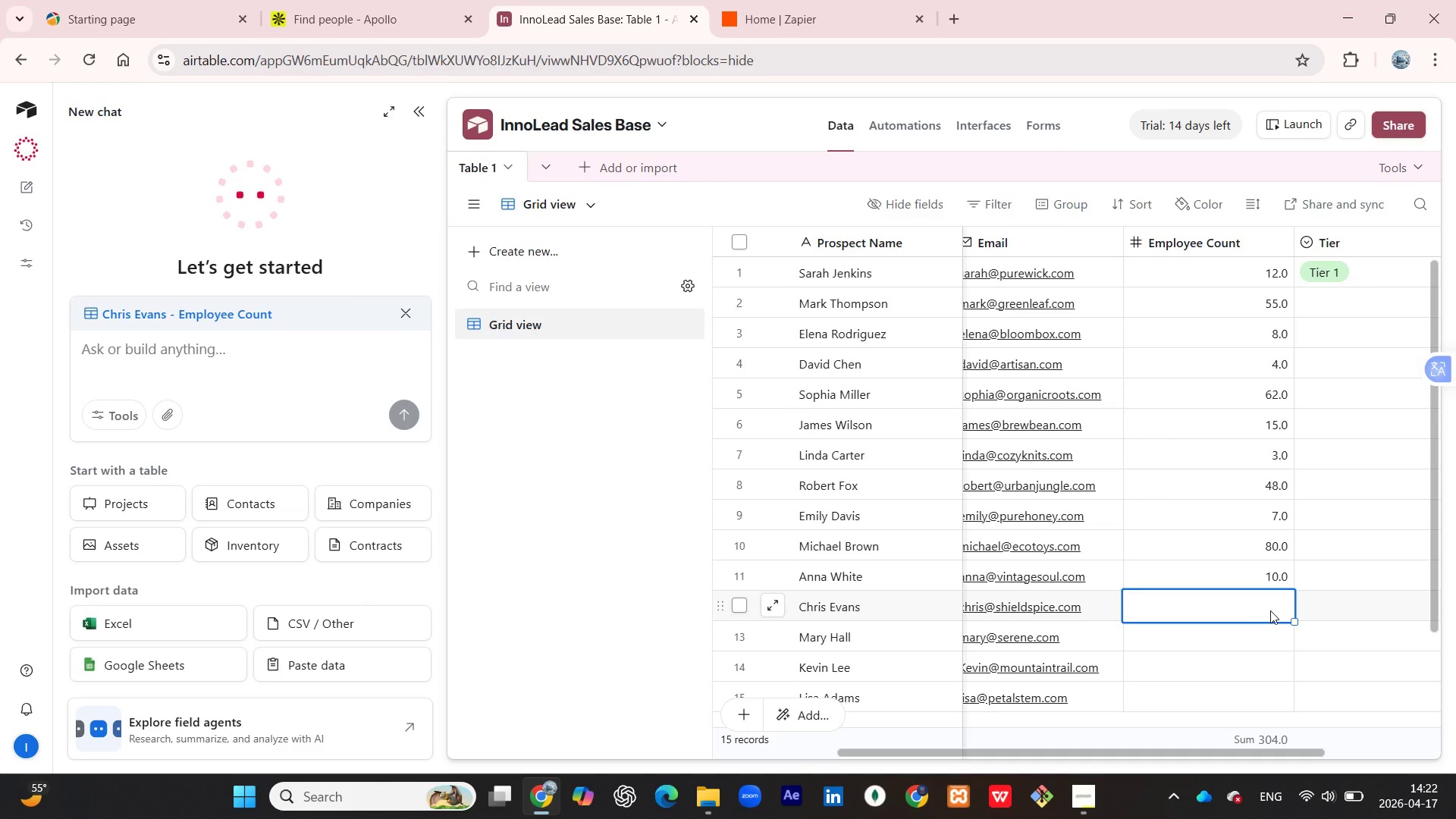 
type(22)
 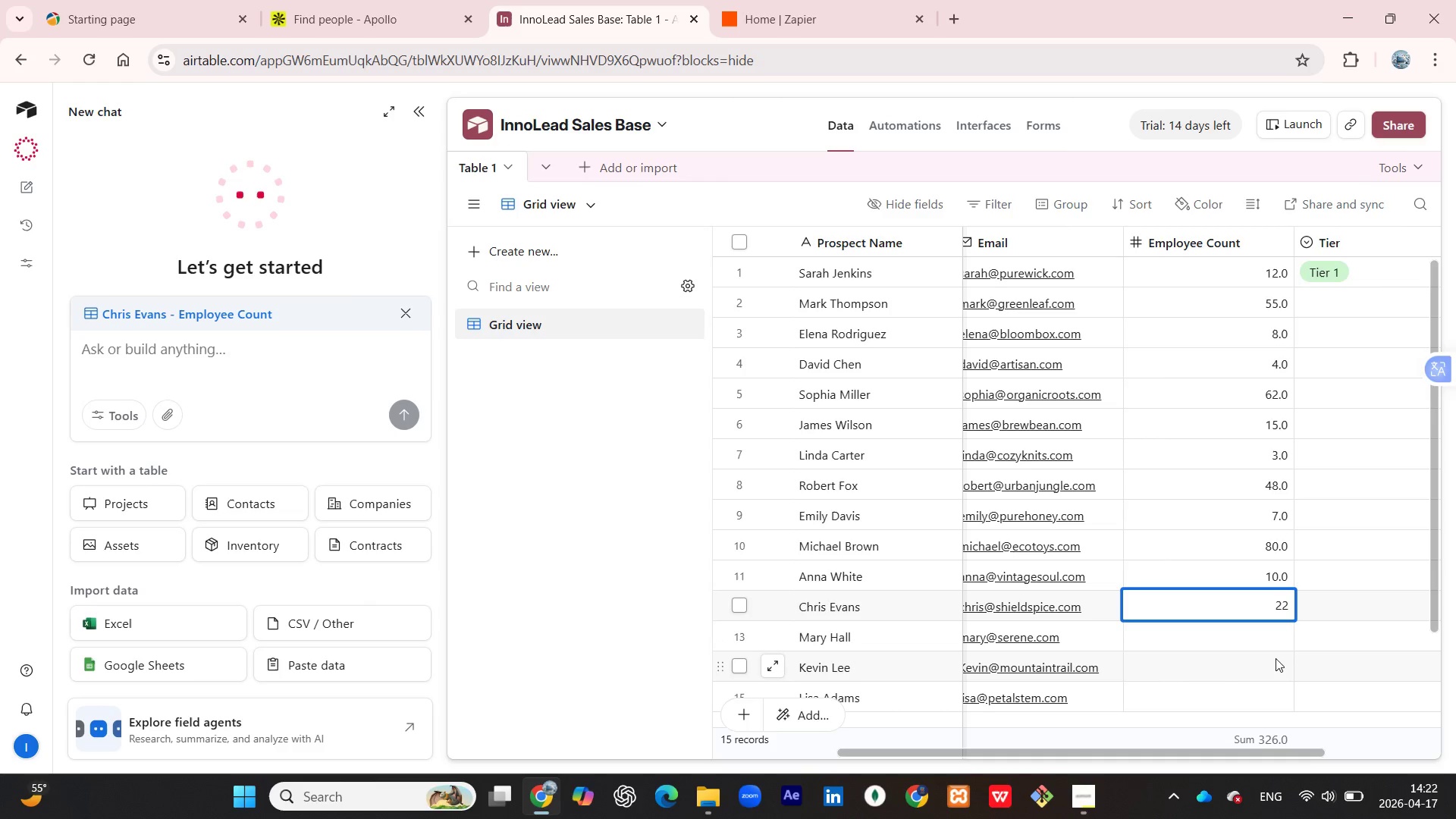 
left_click([1262, 649])
 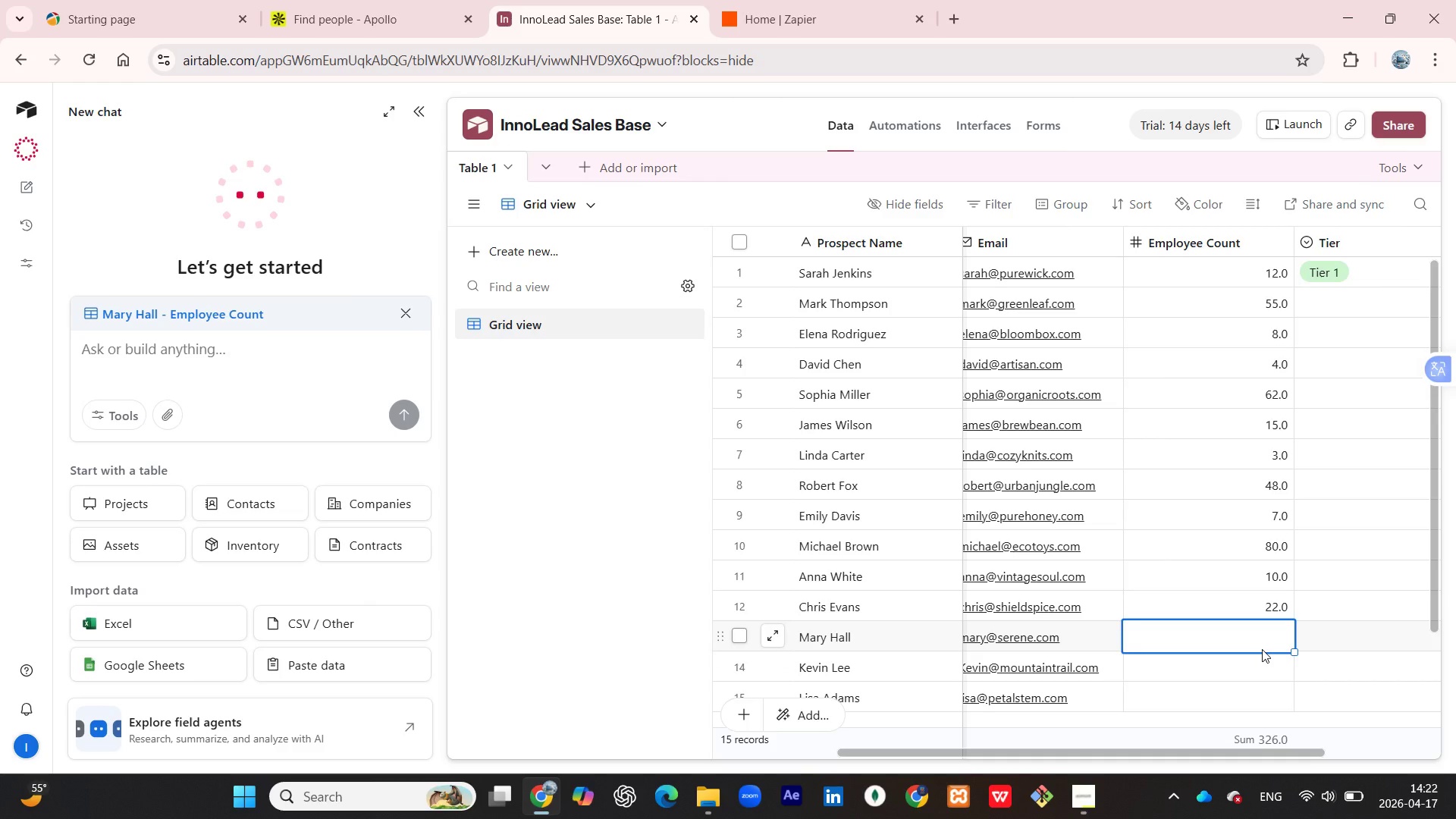 
key(5)
 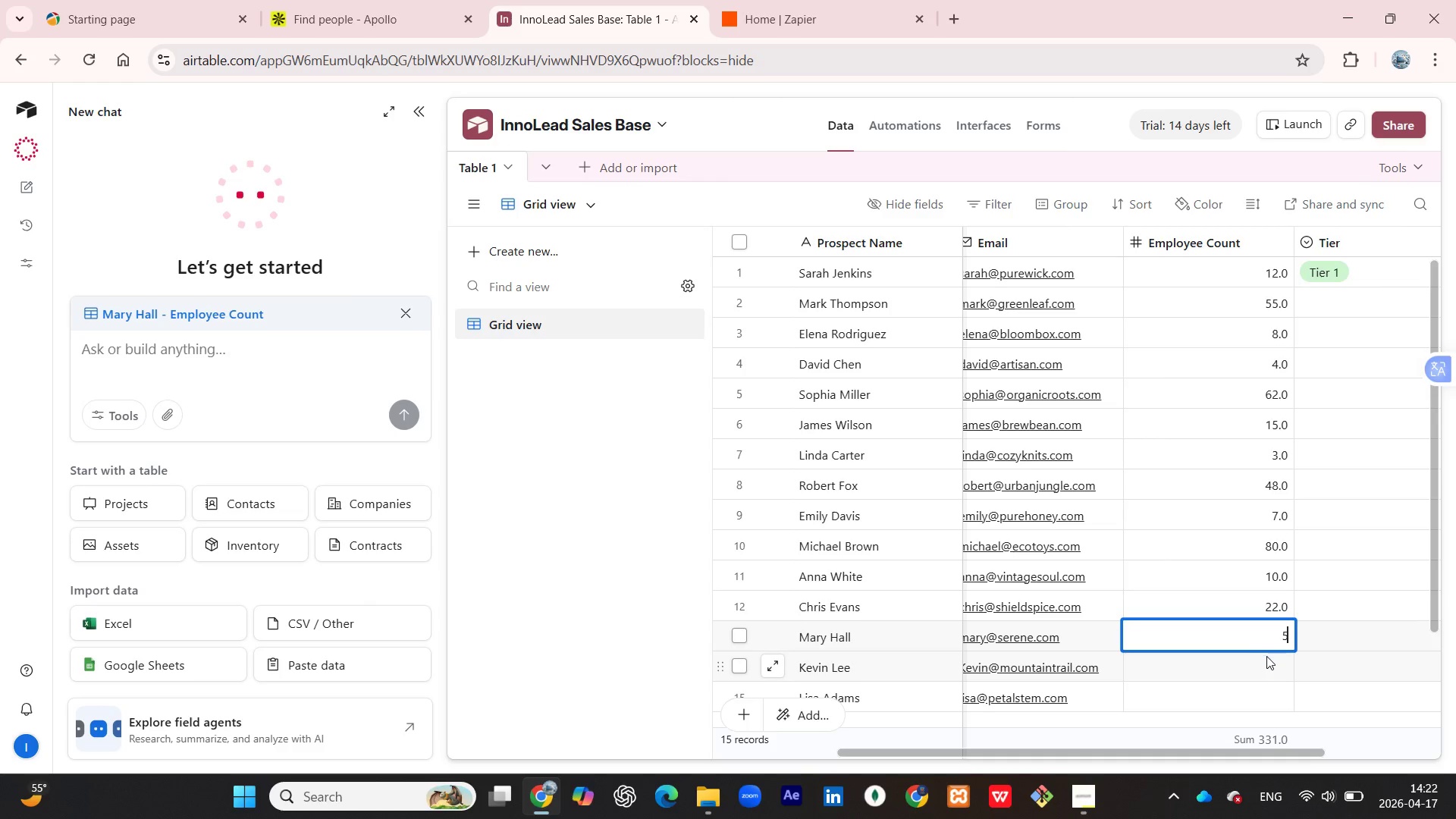 
left_click([1266, 657])
 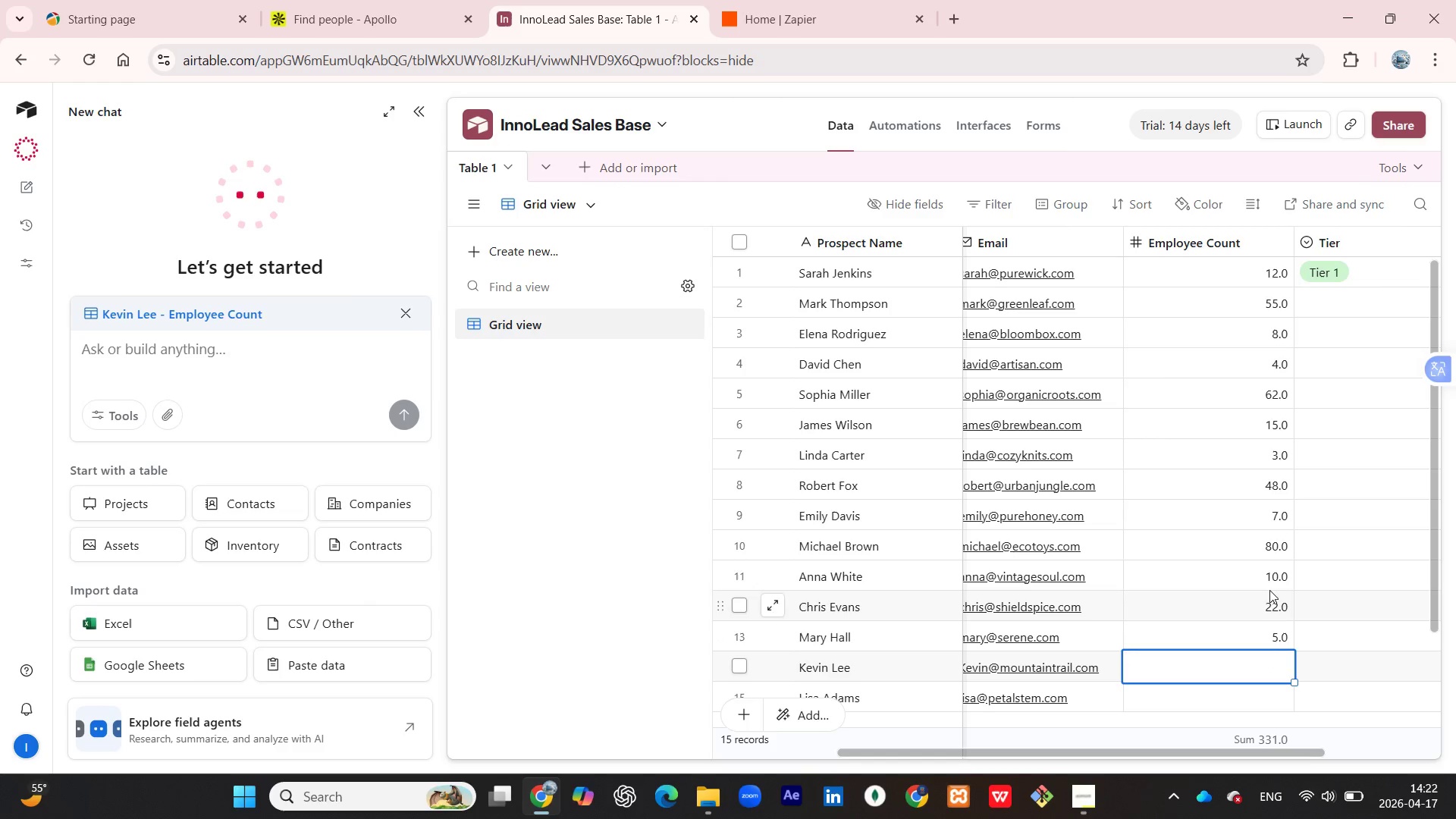 
wait(8.05)
 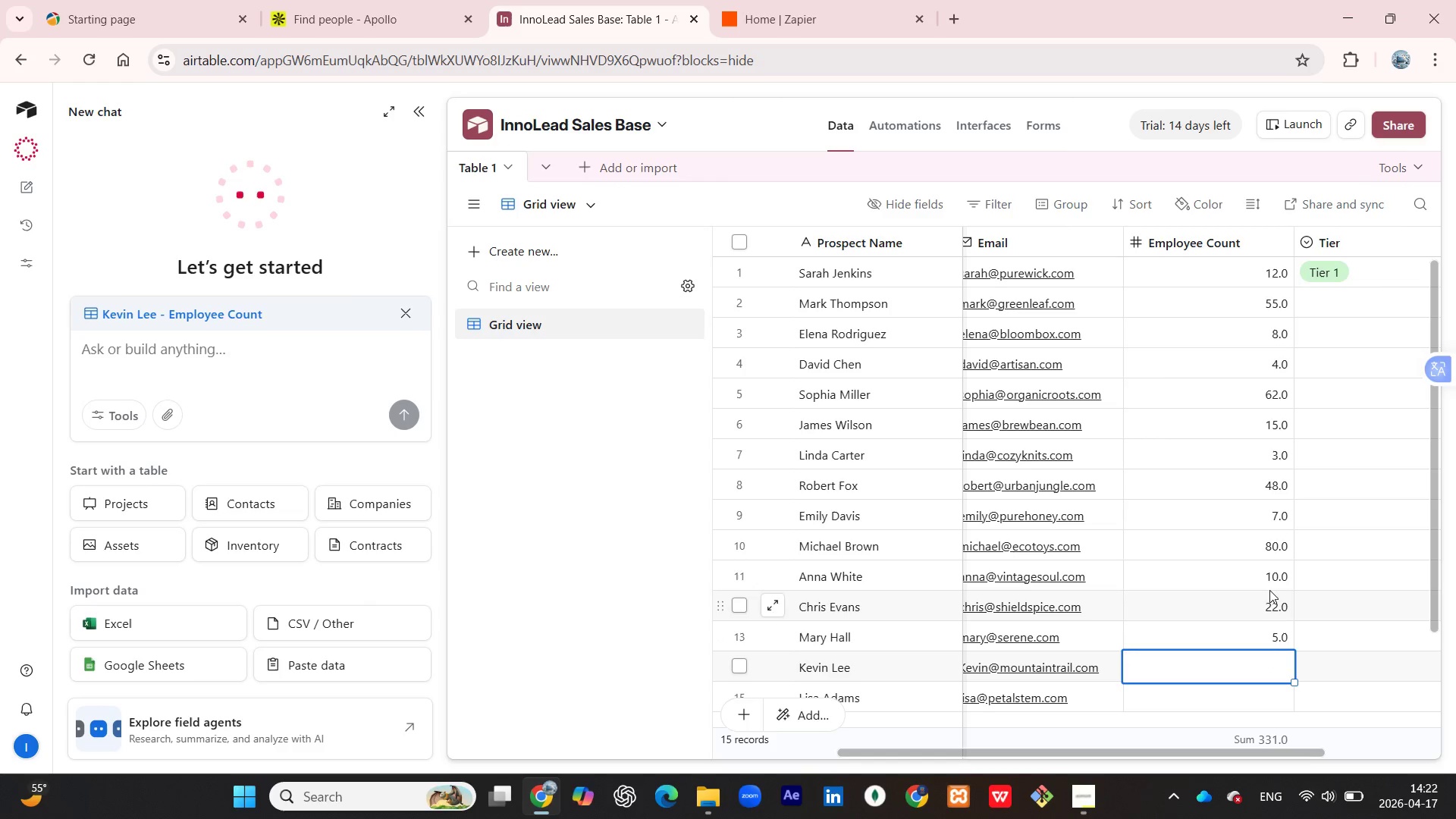 
type(75)
 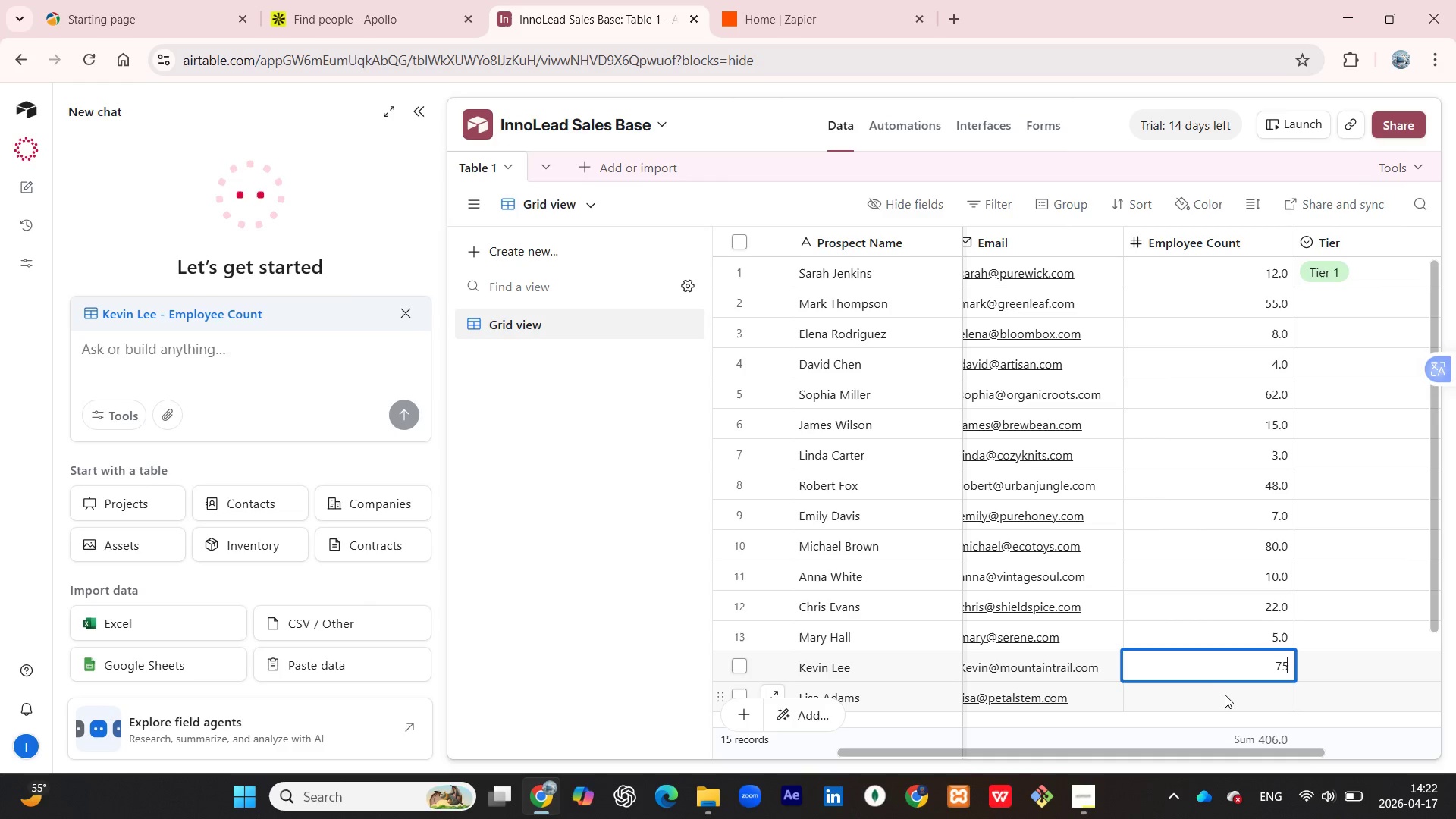 
left_click([1225, 696])
 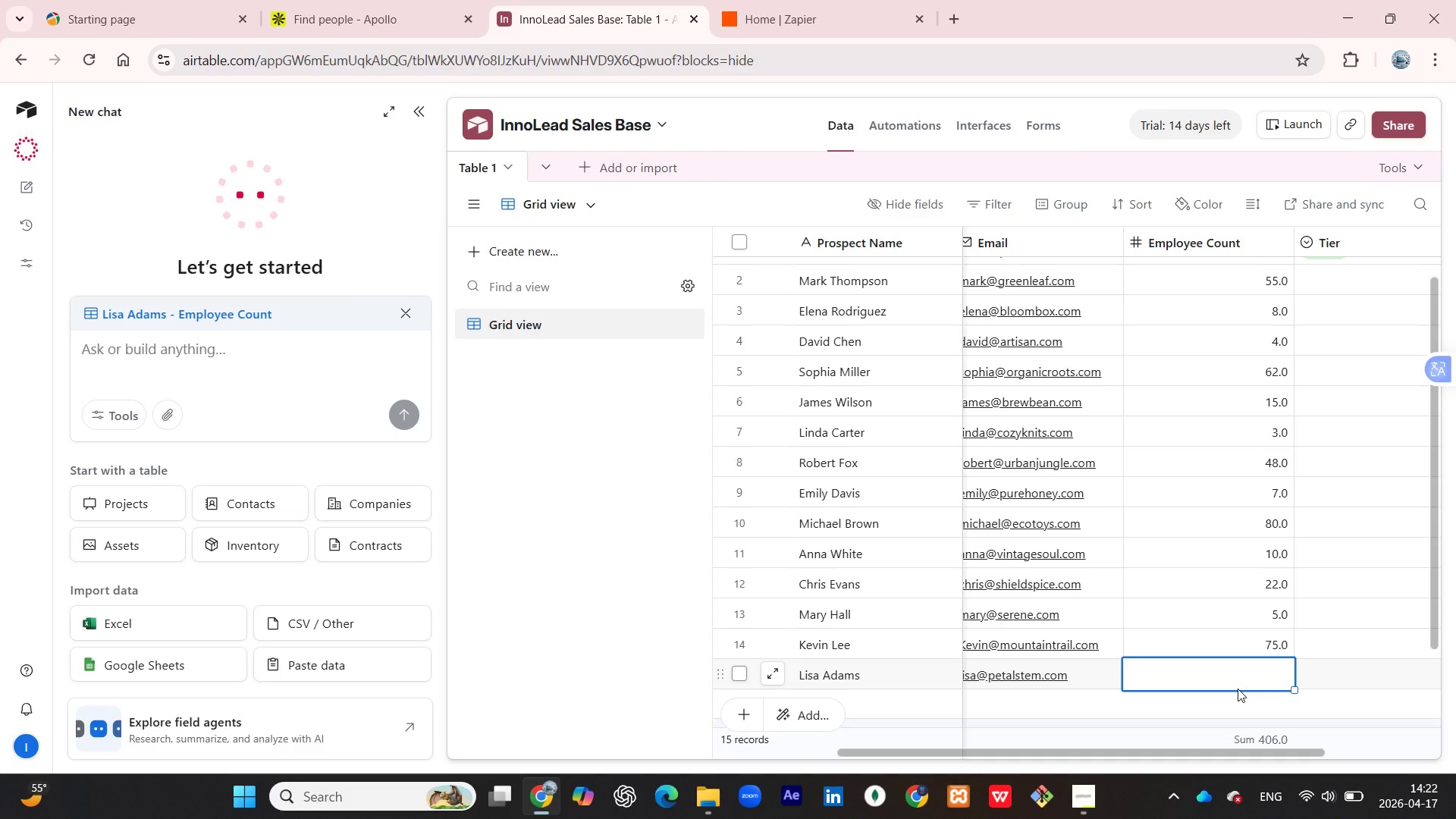 
wait(18.27)
 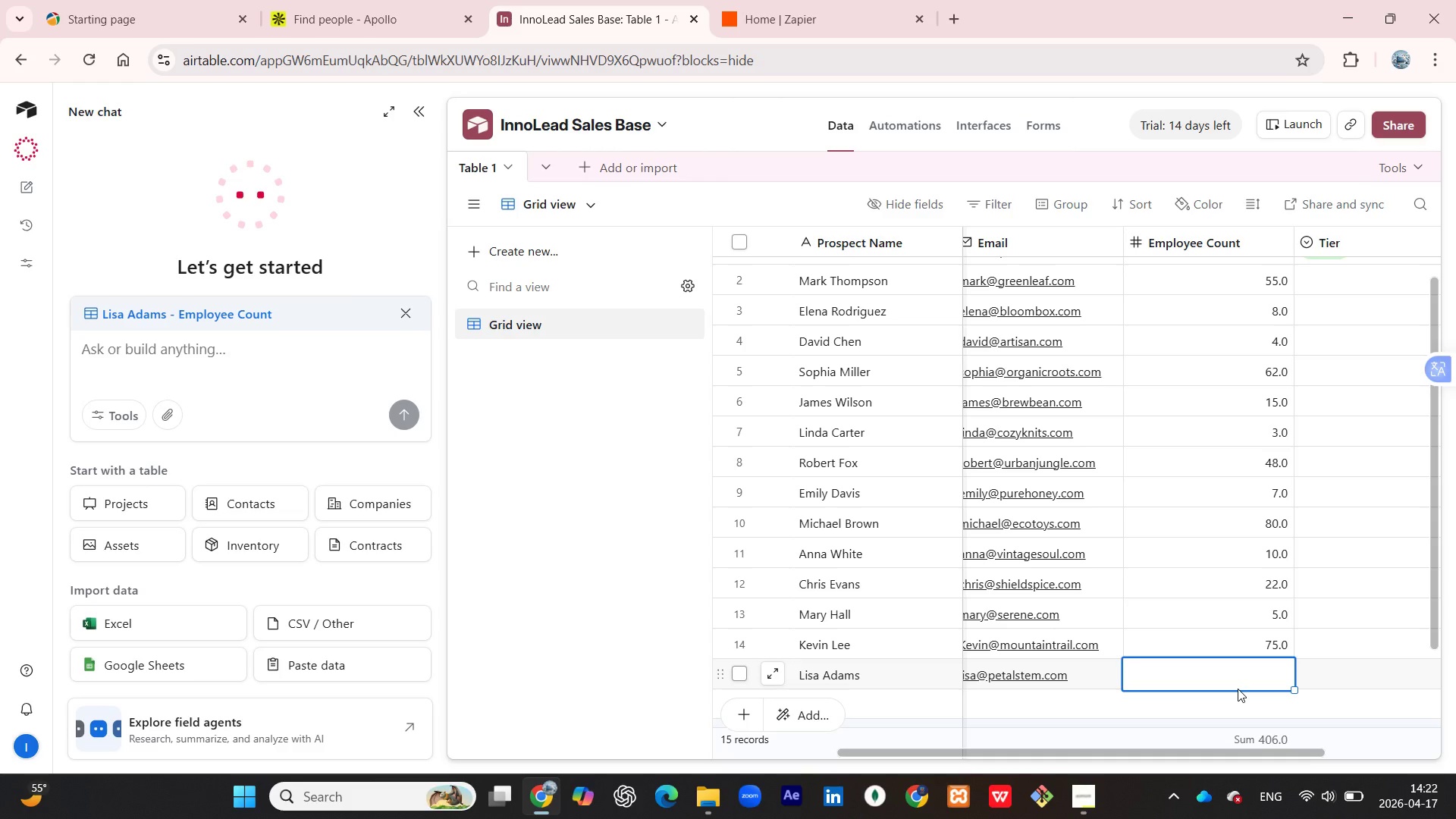 
key(9)
 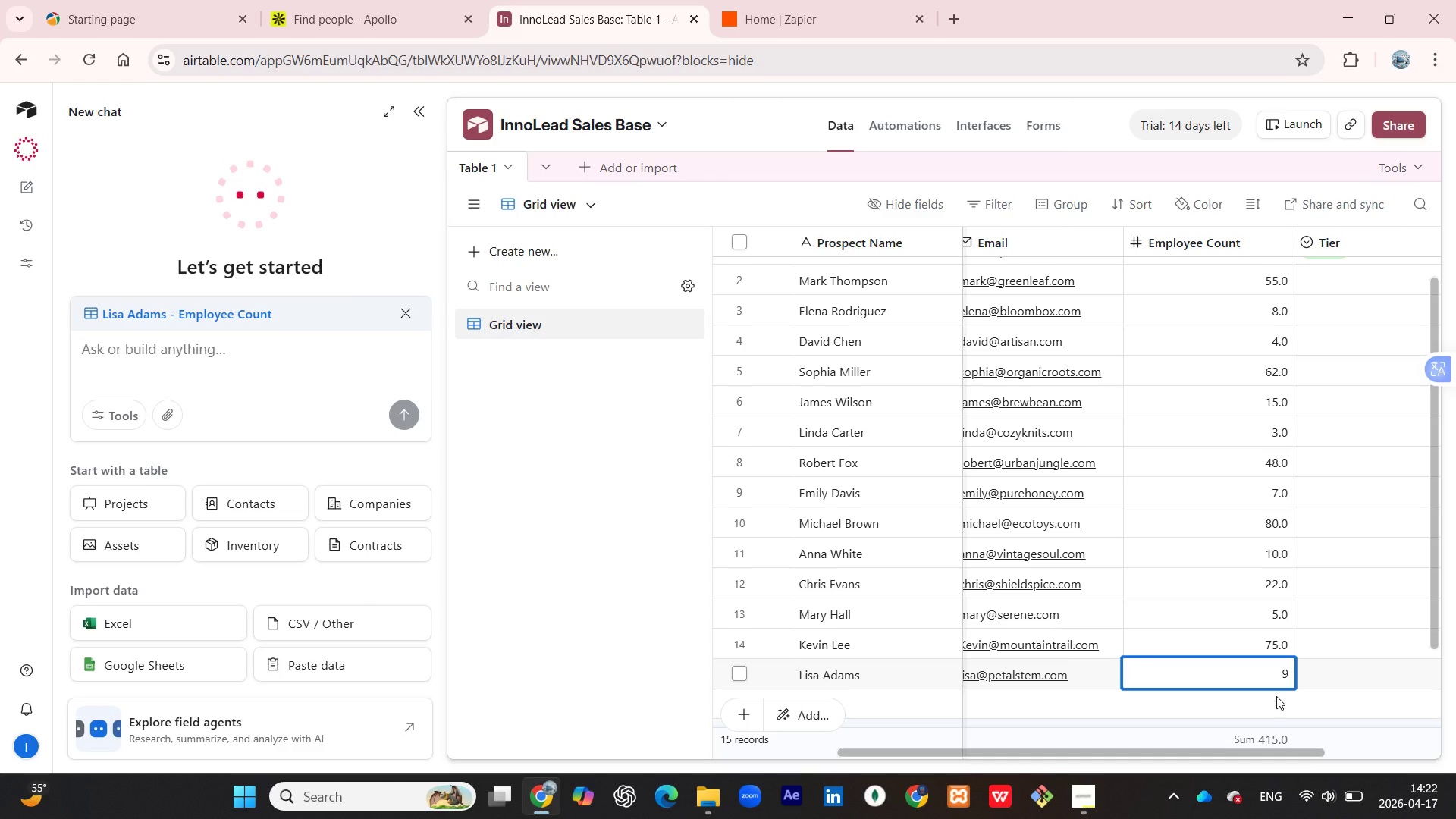 
wait(9.95)
 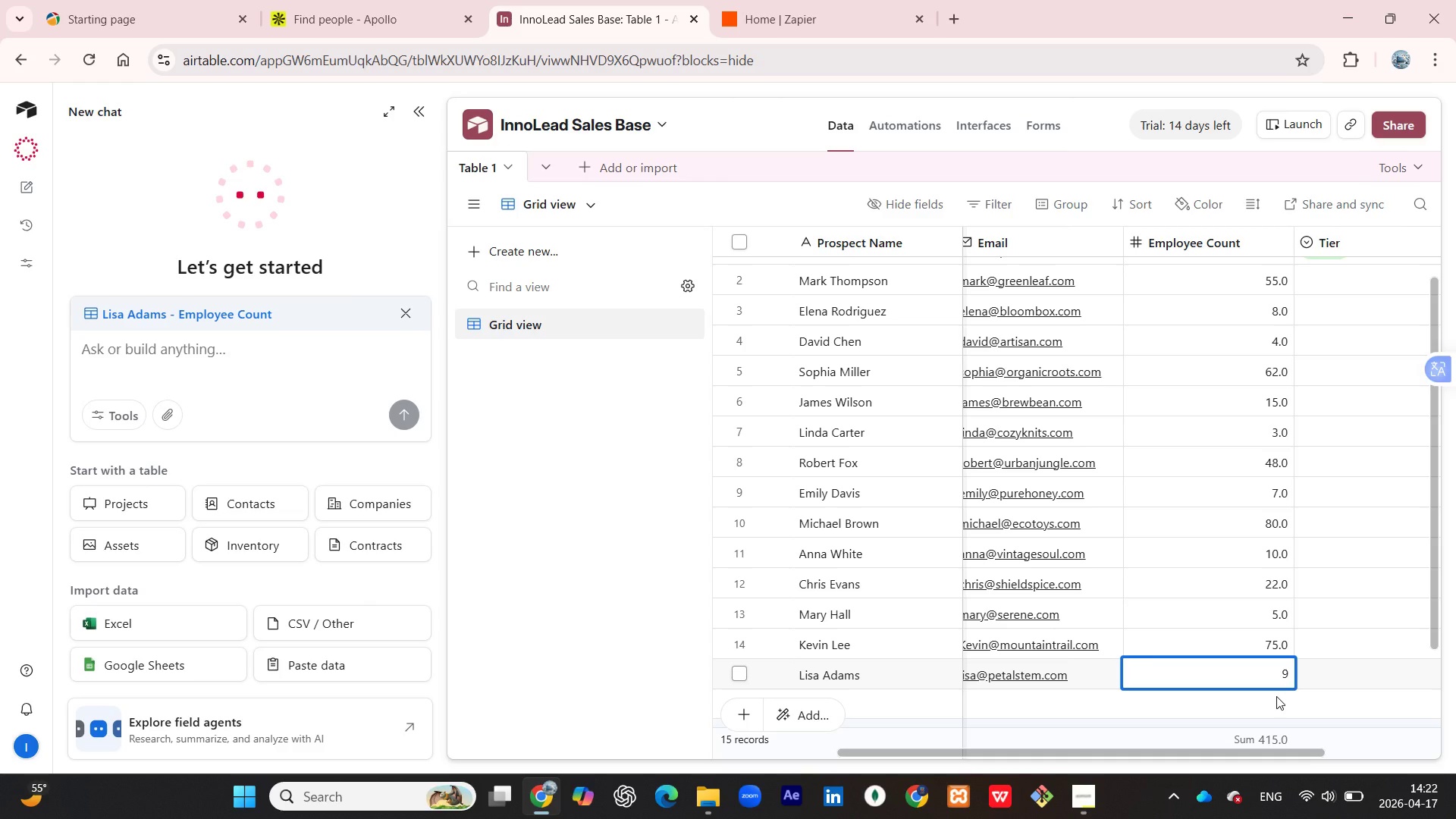 
left_click_drag(start_coordinate=[1162, 756], to_coordinate=[1438, 771])
 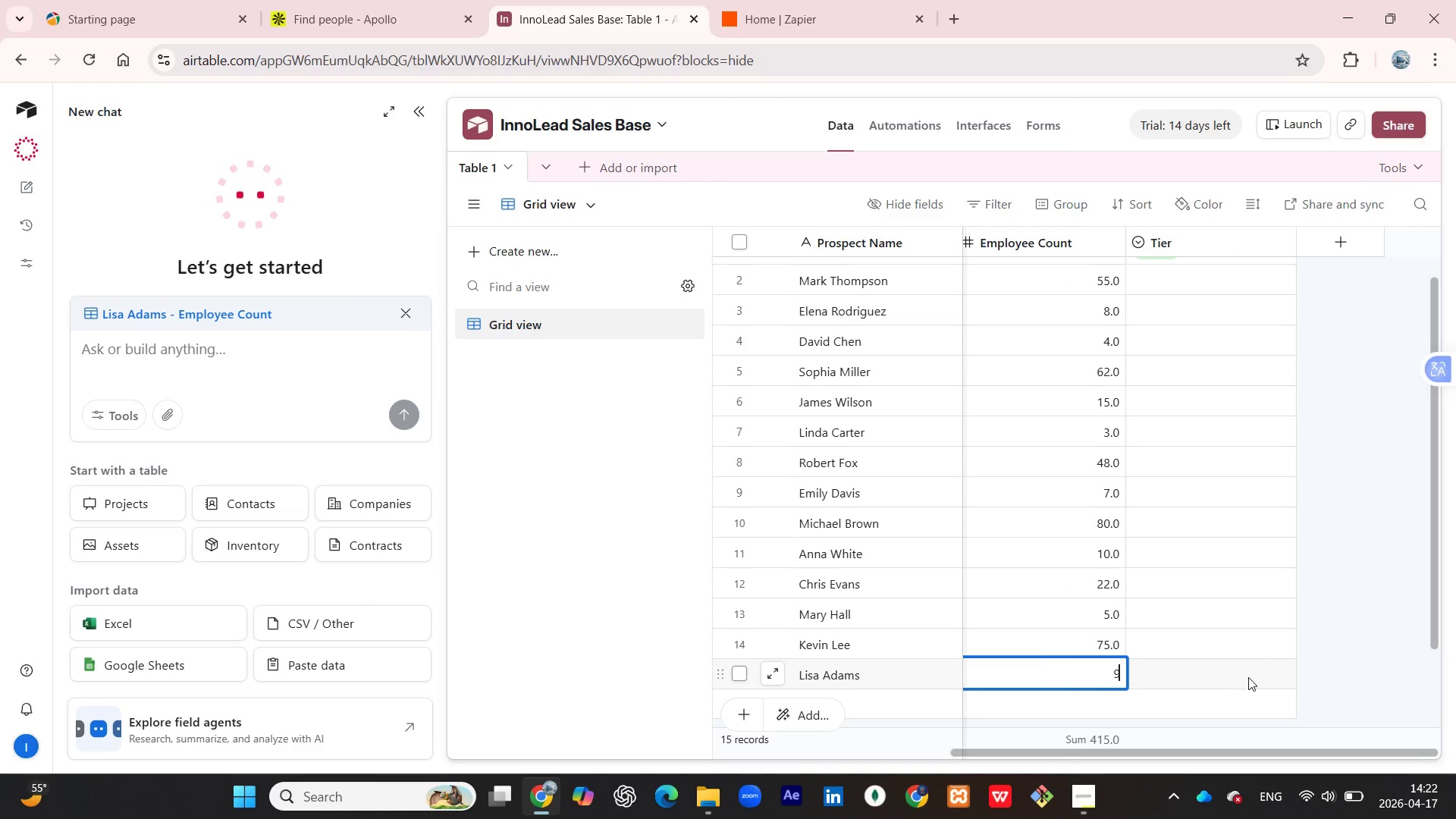 
left_click([1248, 677])
 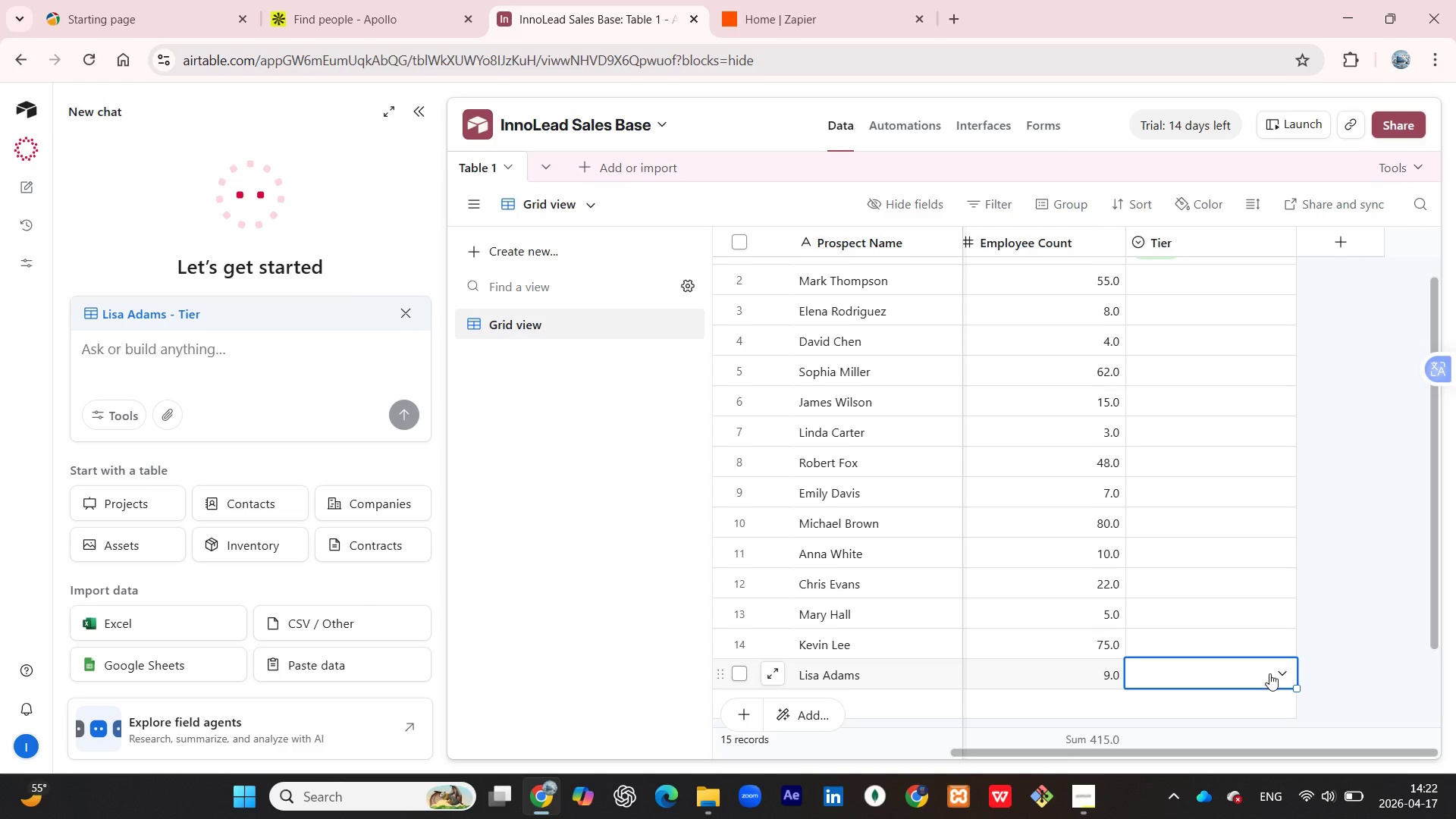 
left_click([1269, 673])
 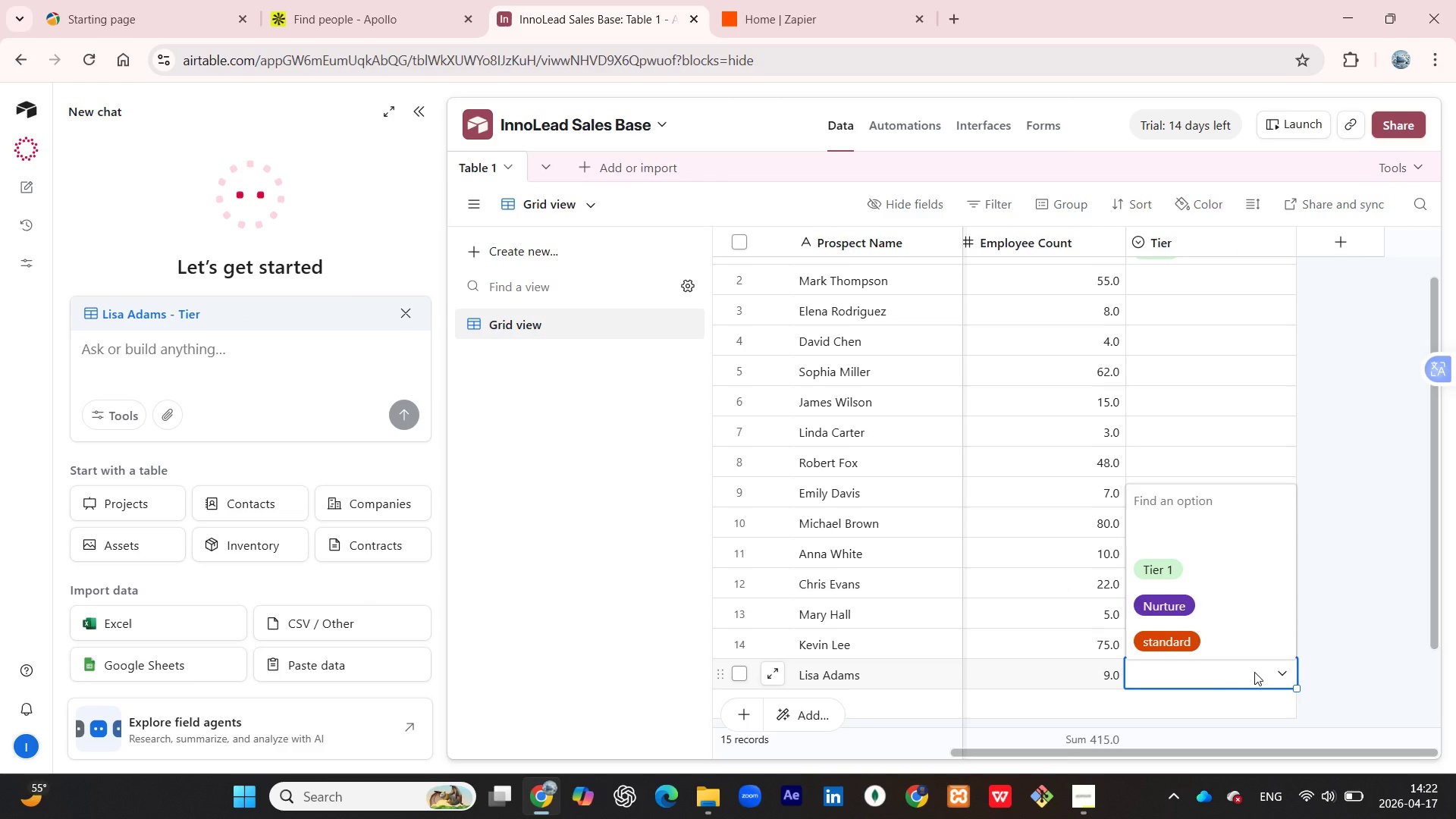 
wait(8.2)
 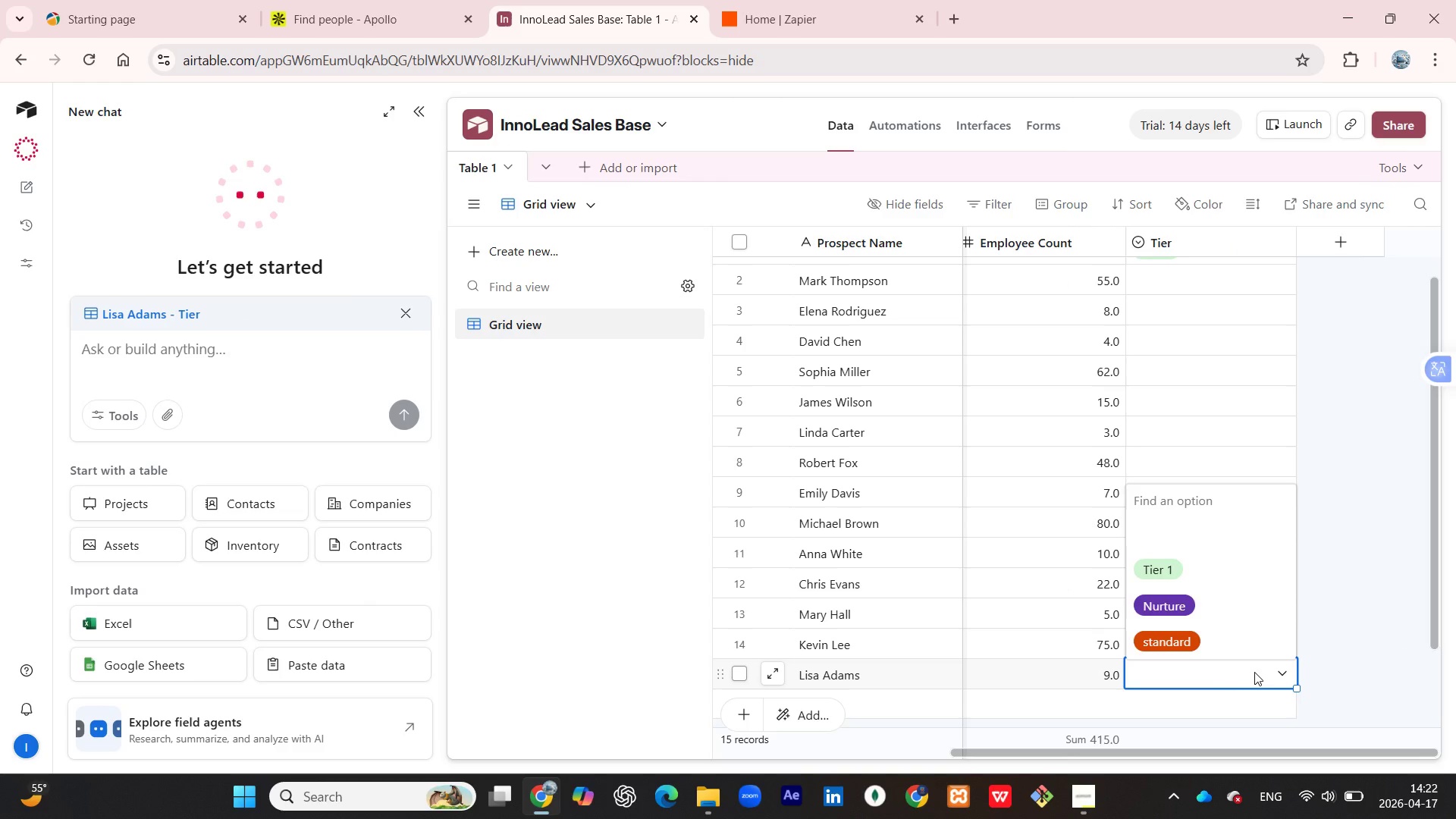 
left_click([648, 676])
 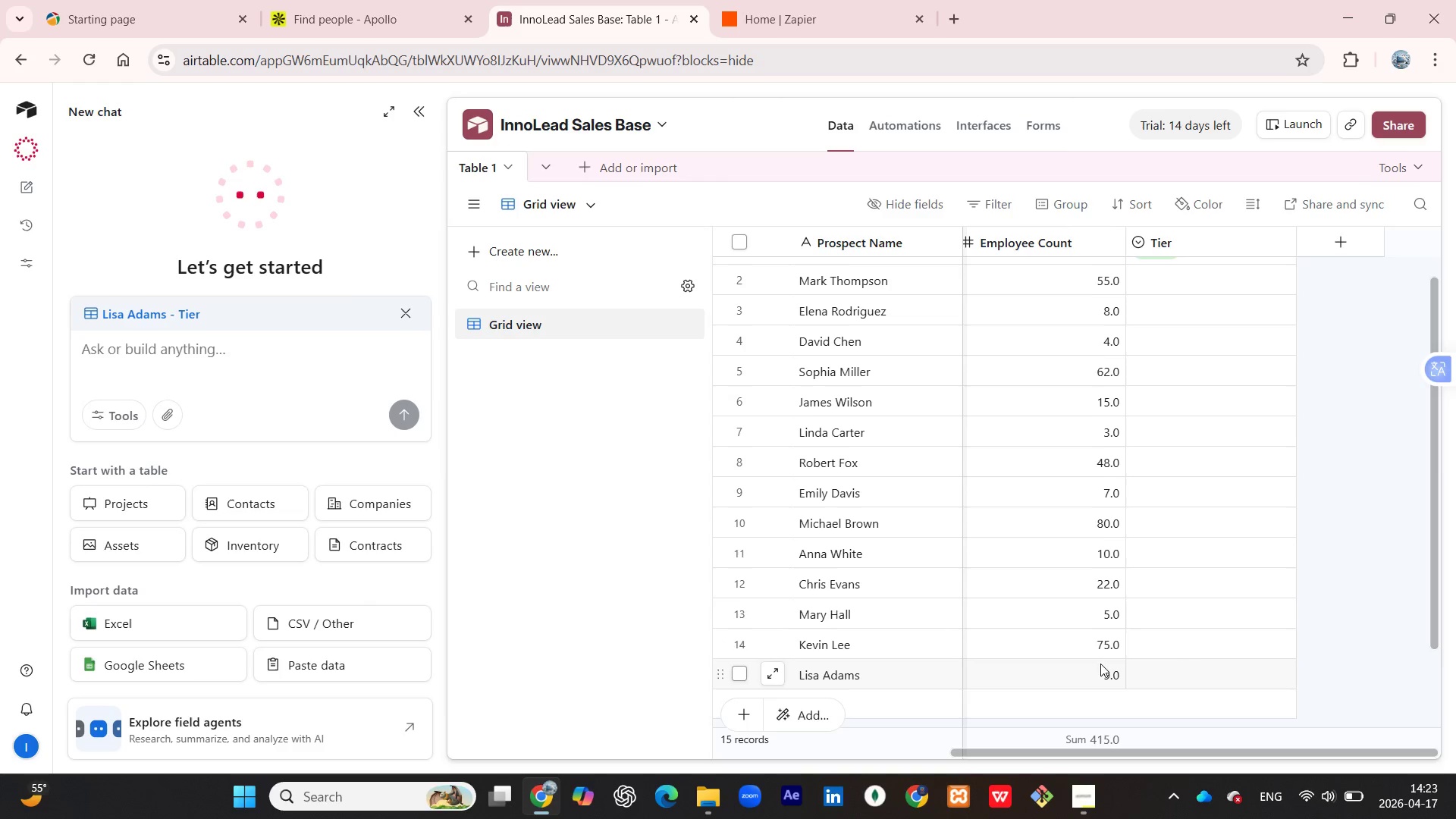 
scroll: coordinate [1100, 664], scroll_direction: down, amount: 1.0
 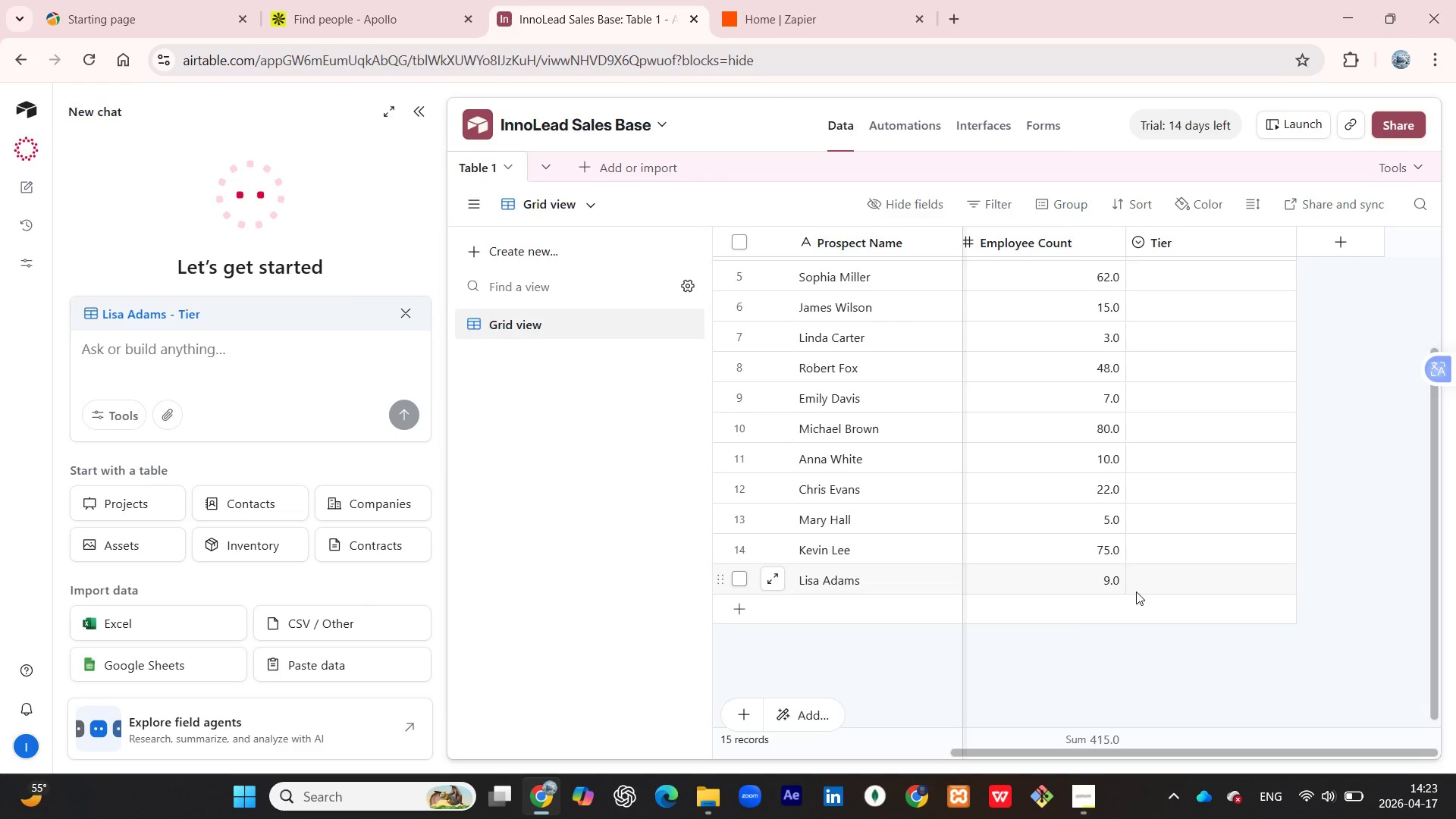 
scroll: coordinate [1137, 588], scroll_direction: up, amount: 6.0
 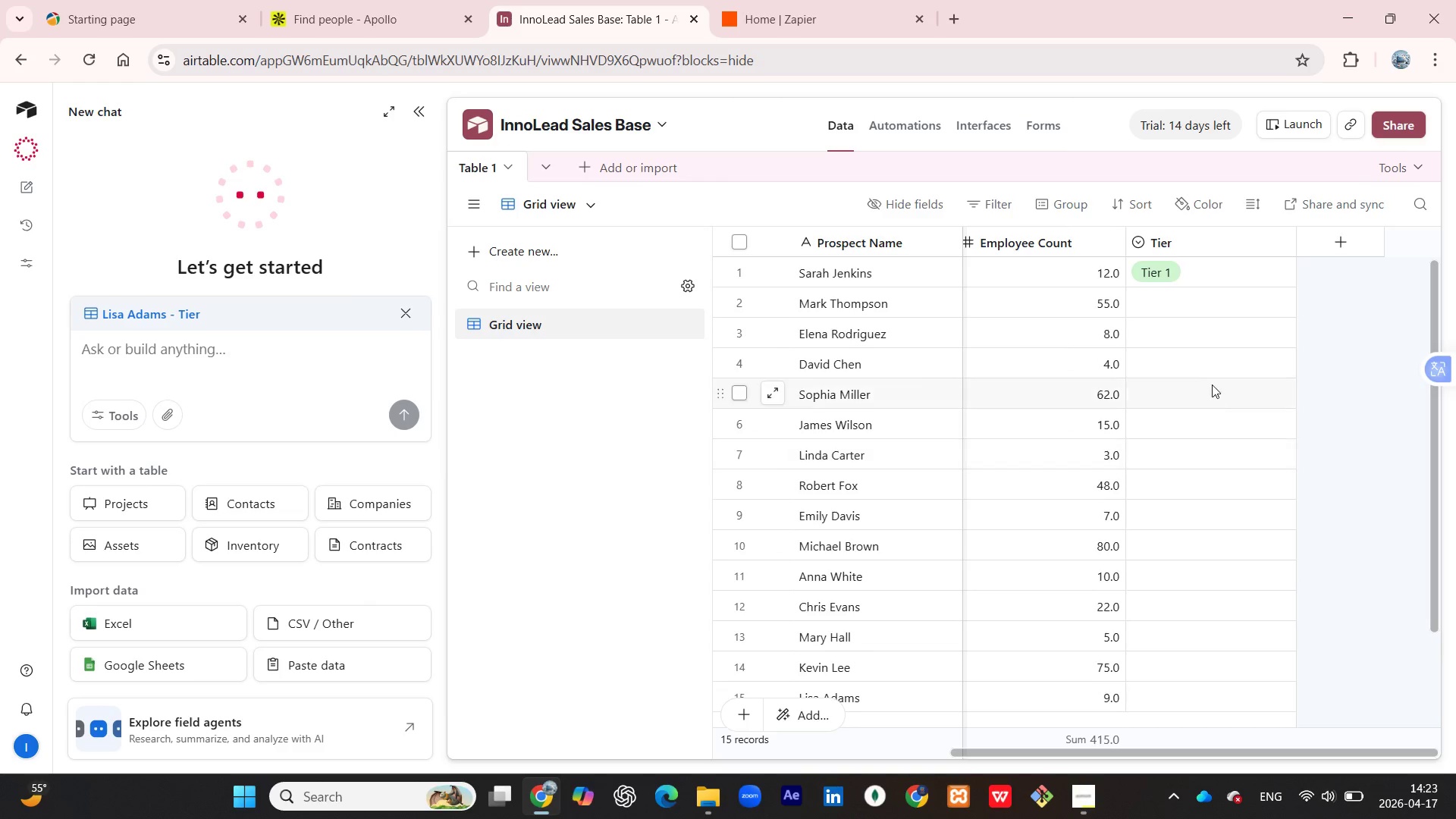 
left_click([1265, 297])
 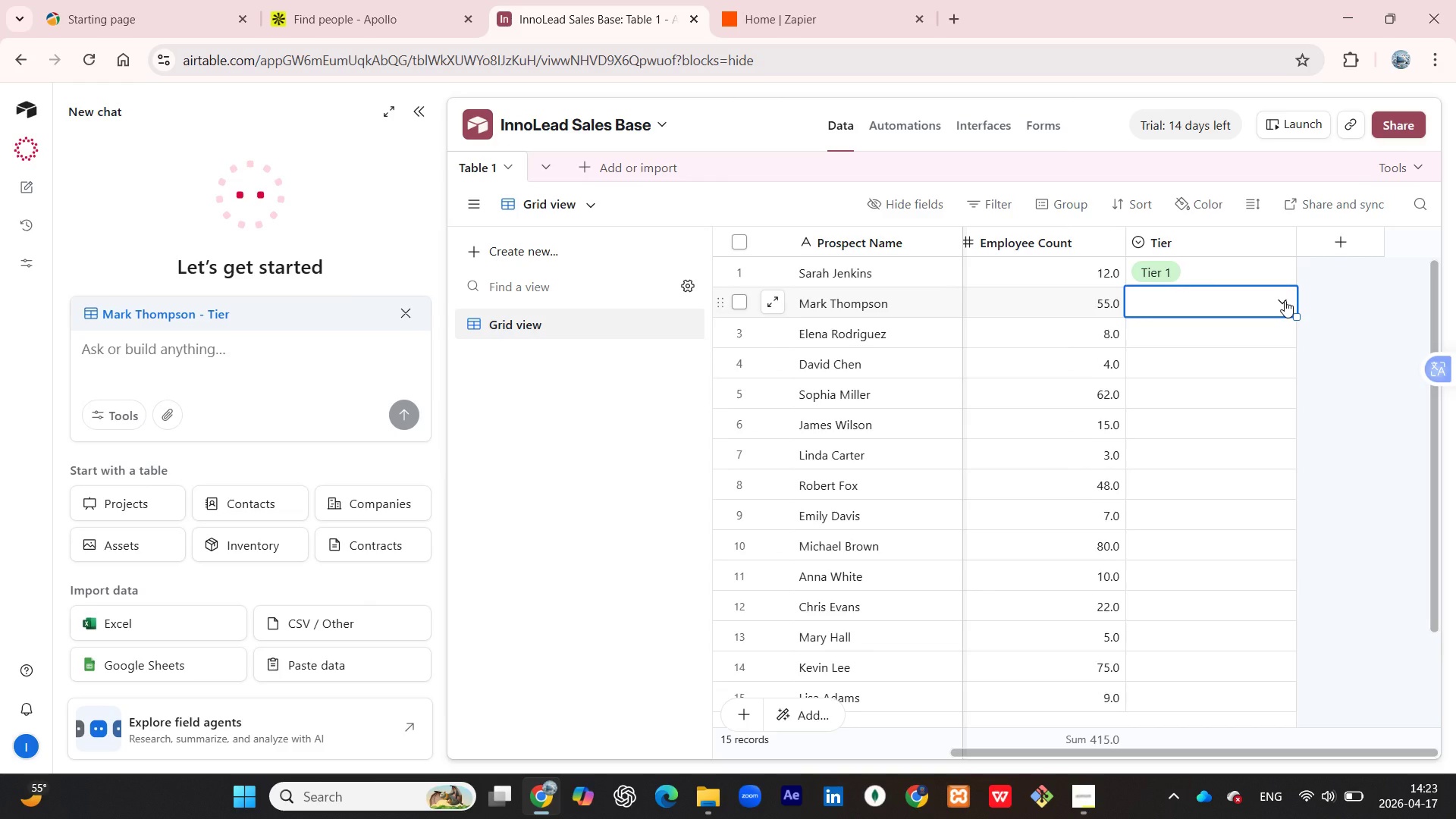 
wait(8.23)
 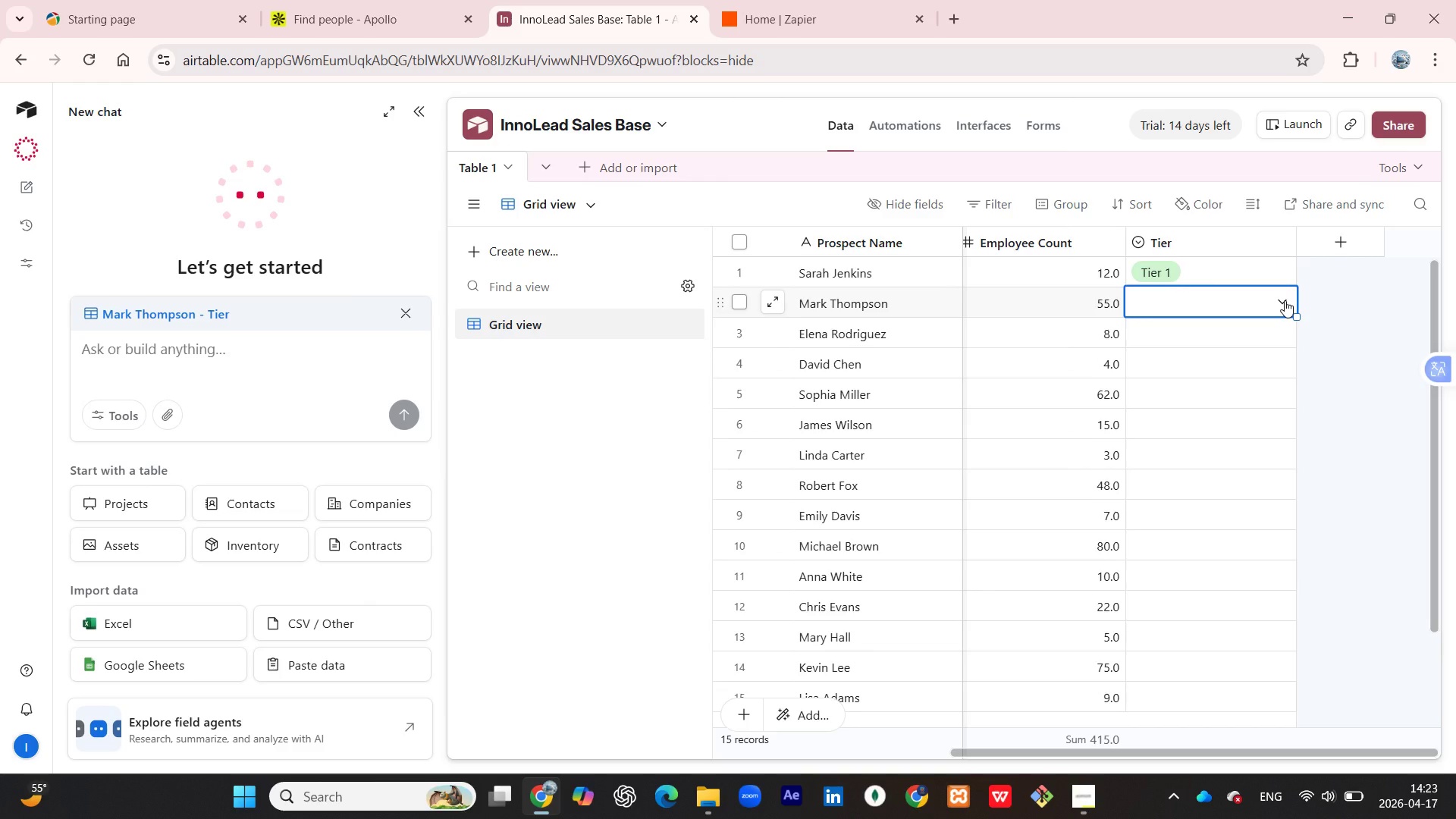 
left_click([1277, 291])
 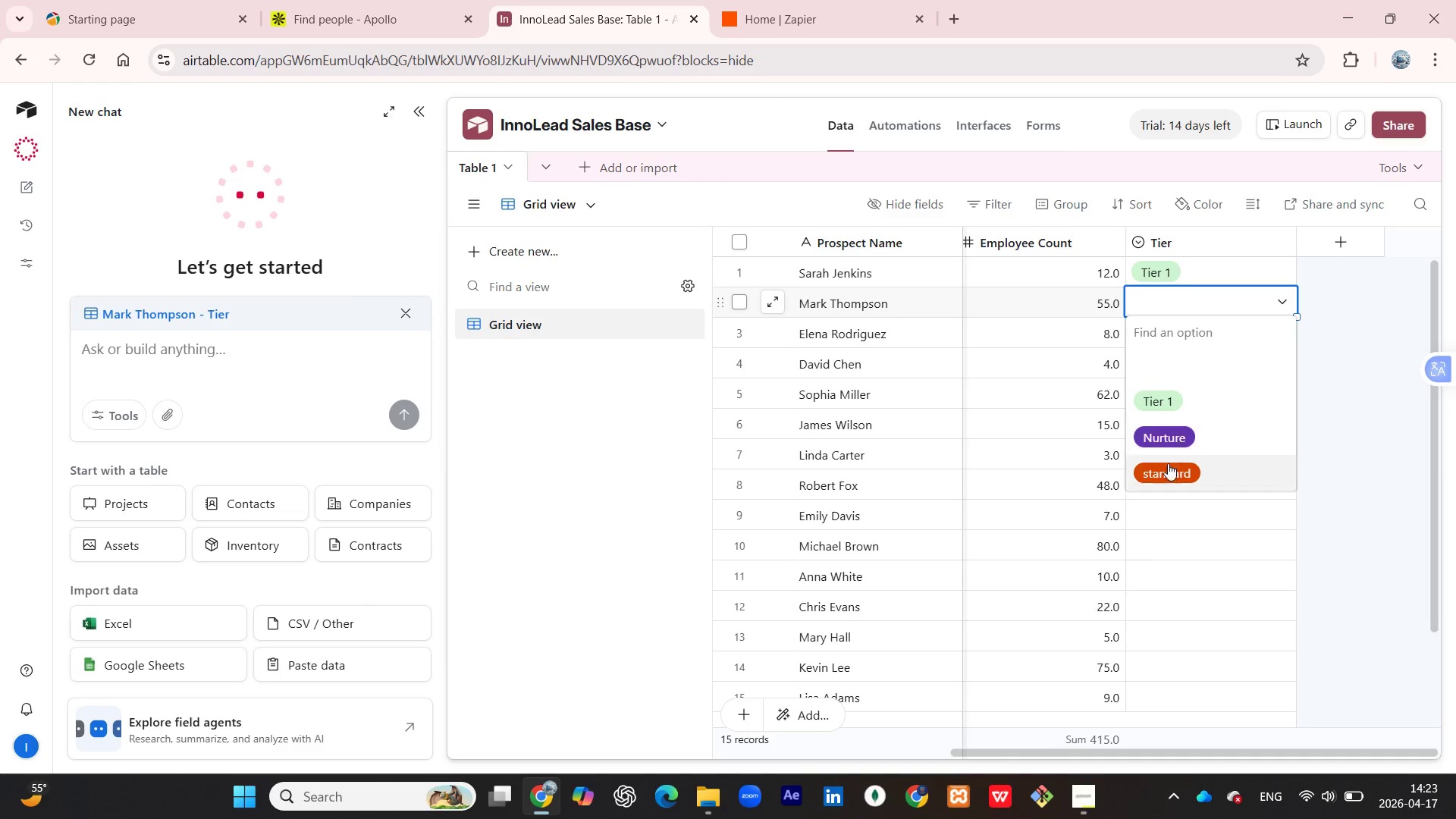 
left_click([1166, 468])
 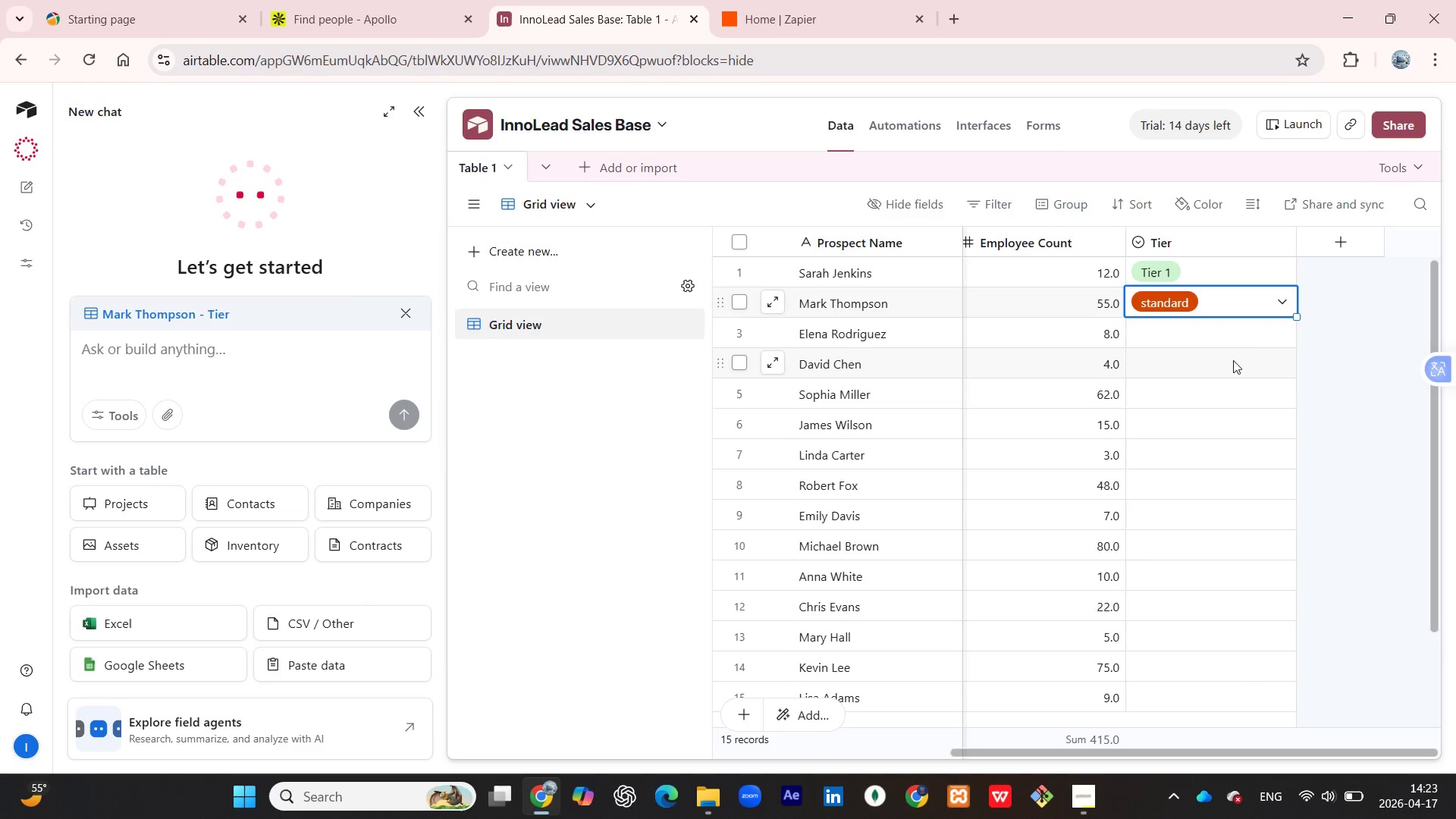 
left_click([1254, 334])
 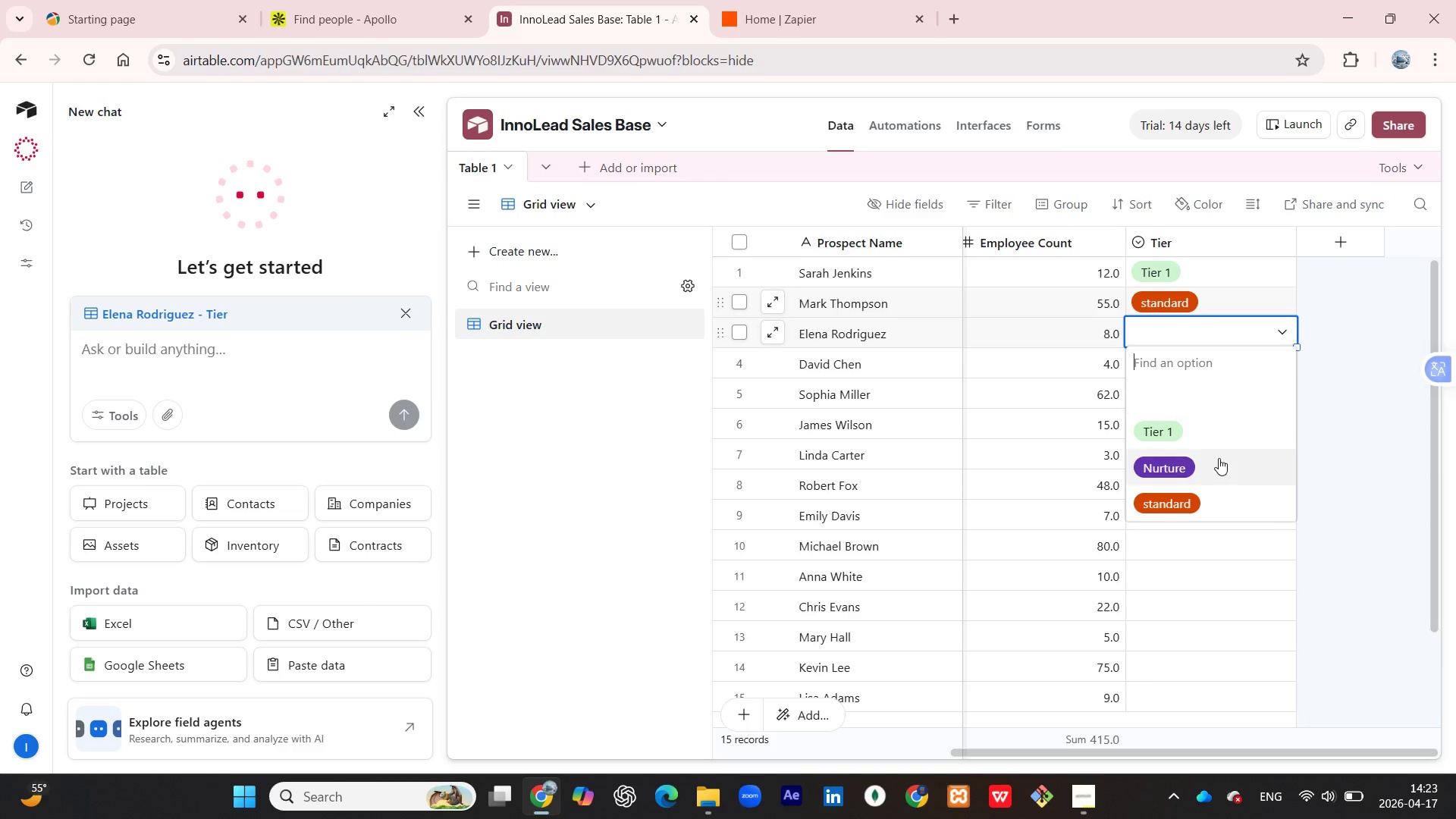 
left_click([1178, 466])
 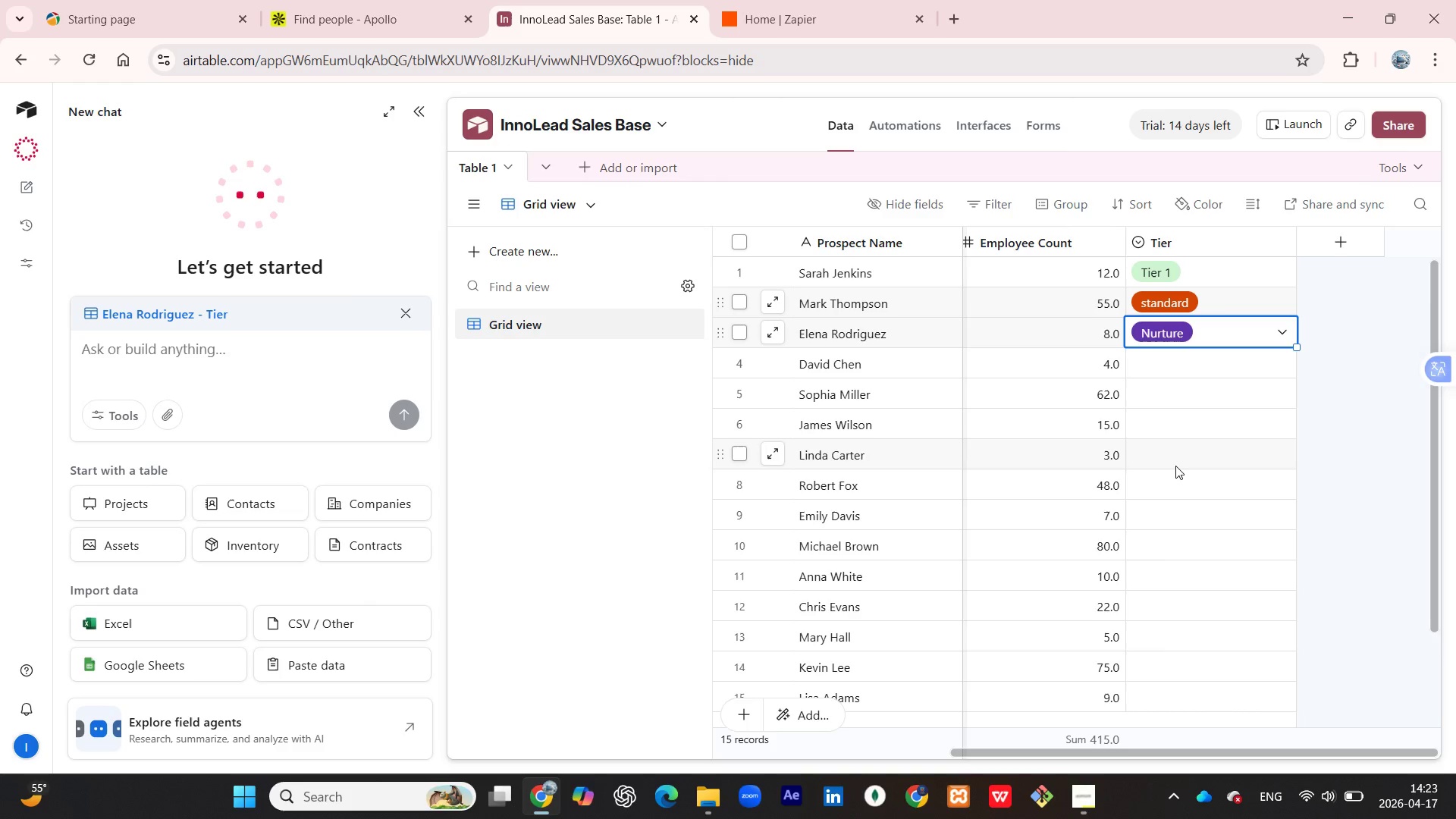 
wait(5.47)
 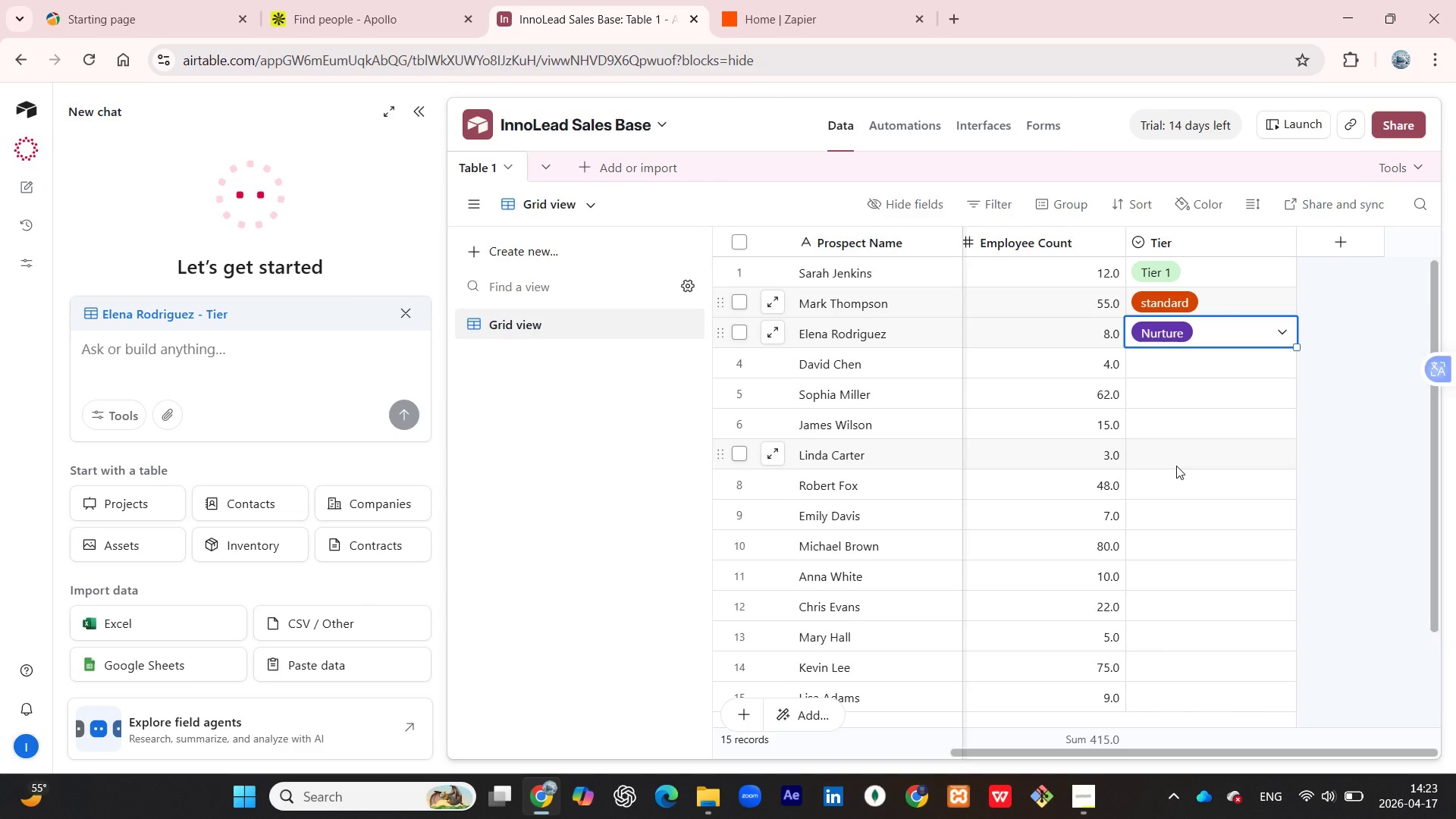 
left_click([1258, 361])
 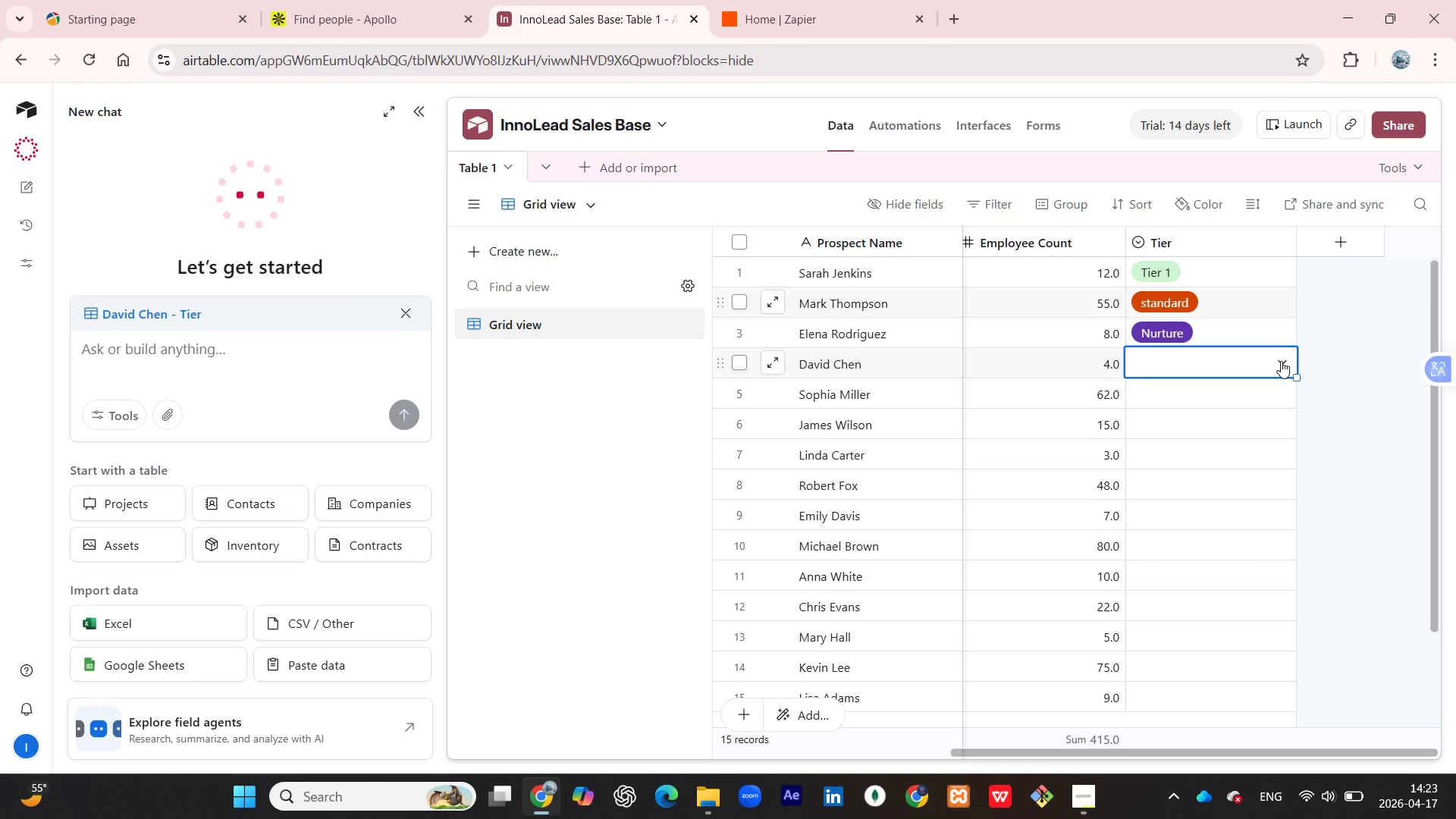 
left_click([1281, 361])
 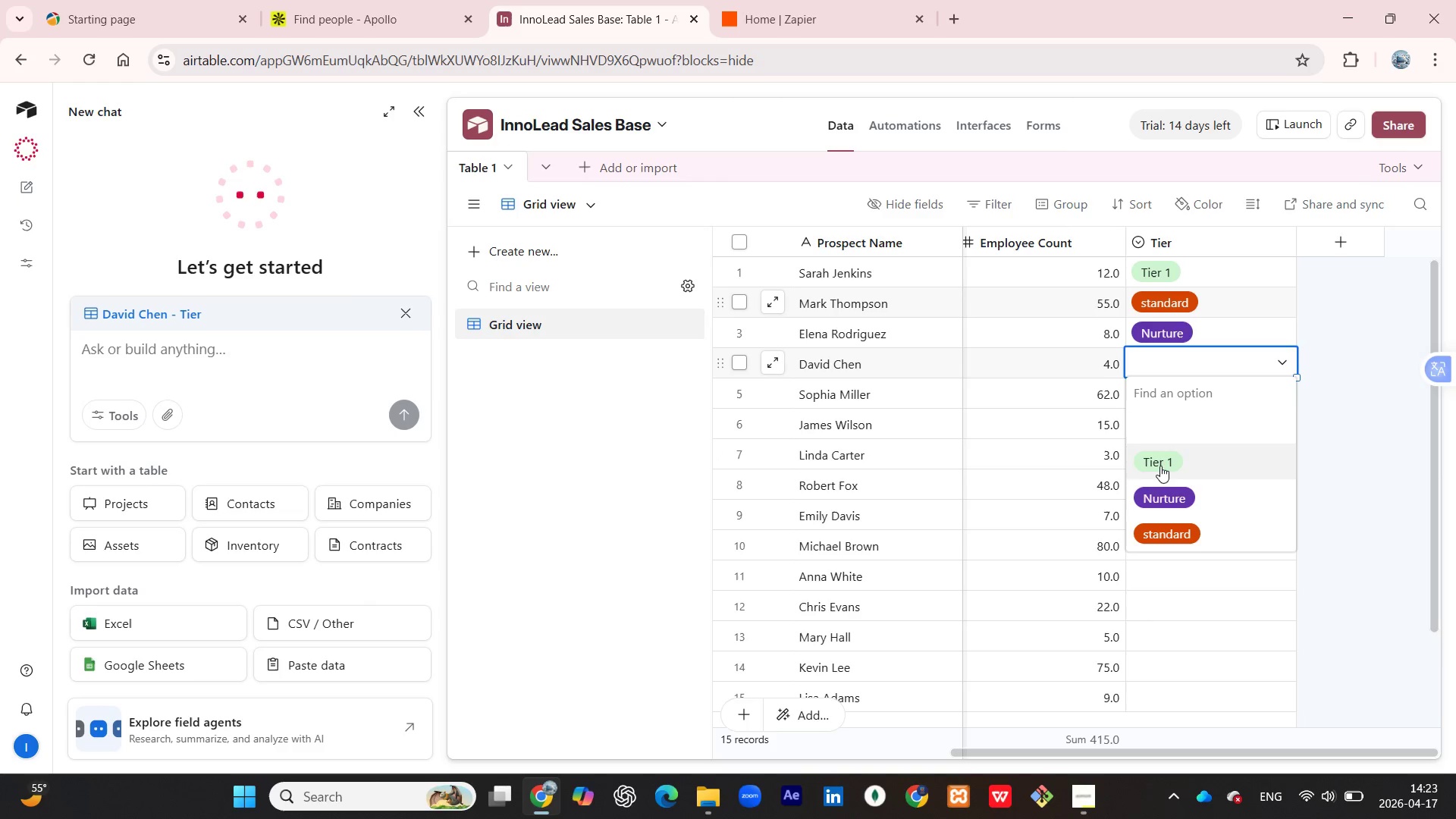 
left_click([1160, 466])
 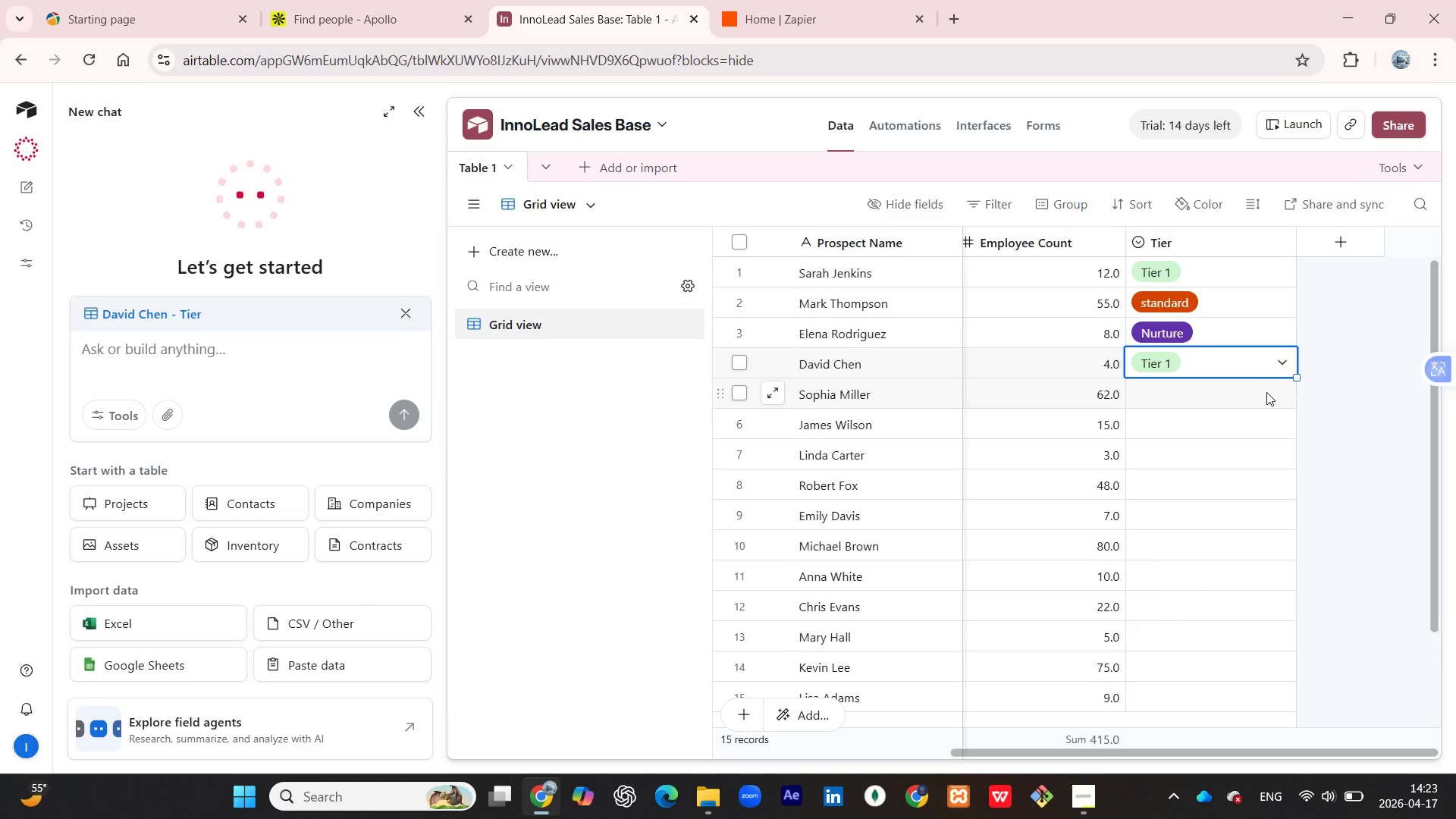 
wait(5.41)
 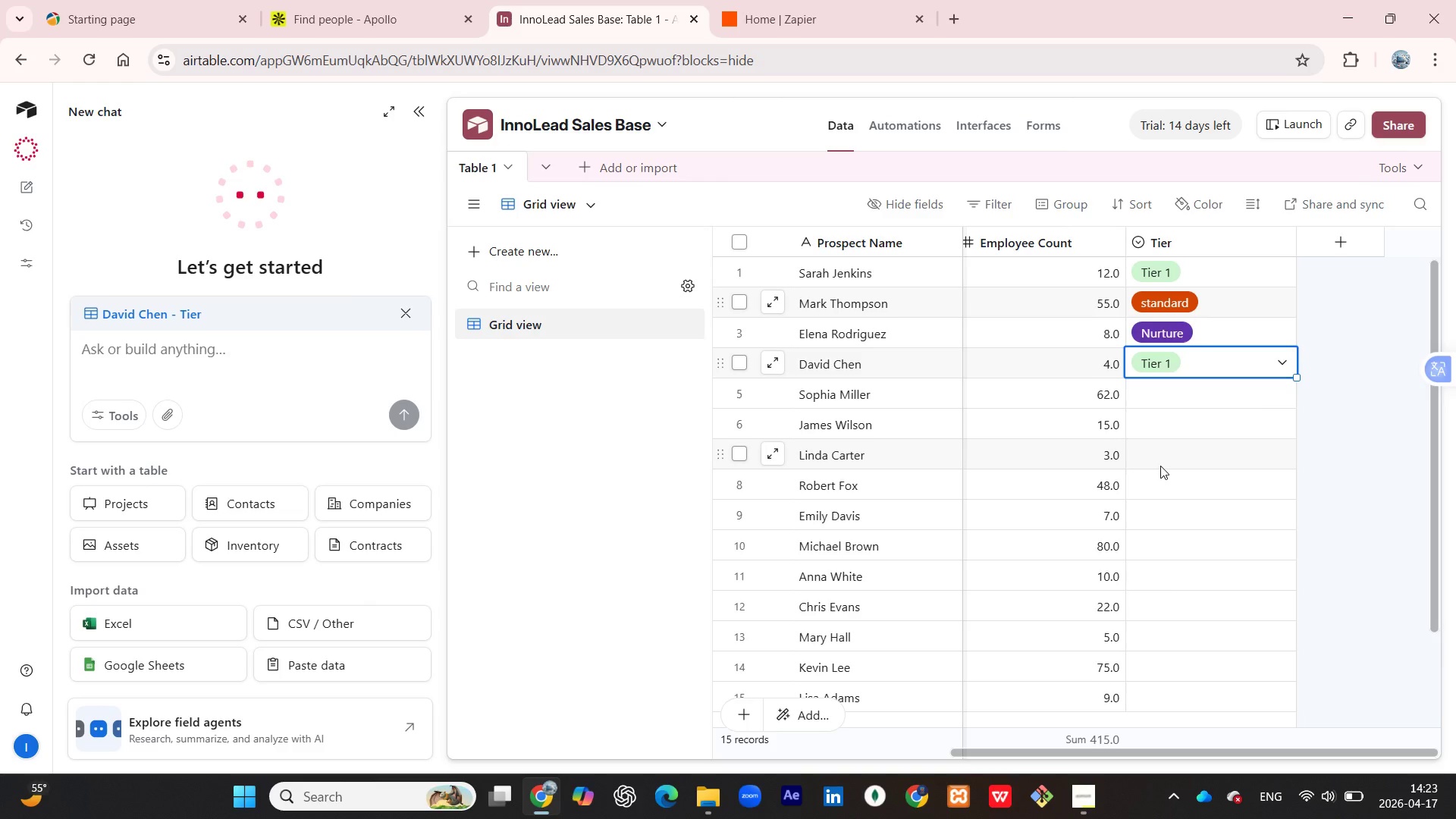 
left_click([1261, 394])
 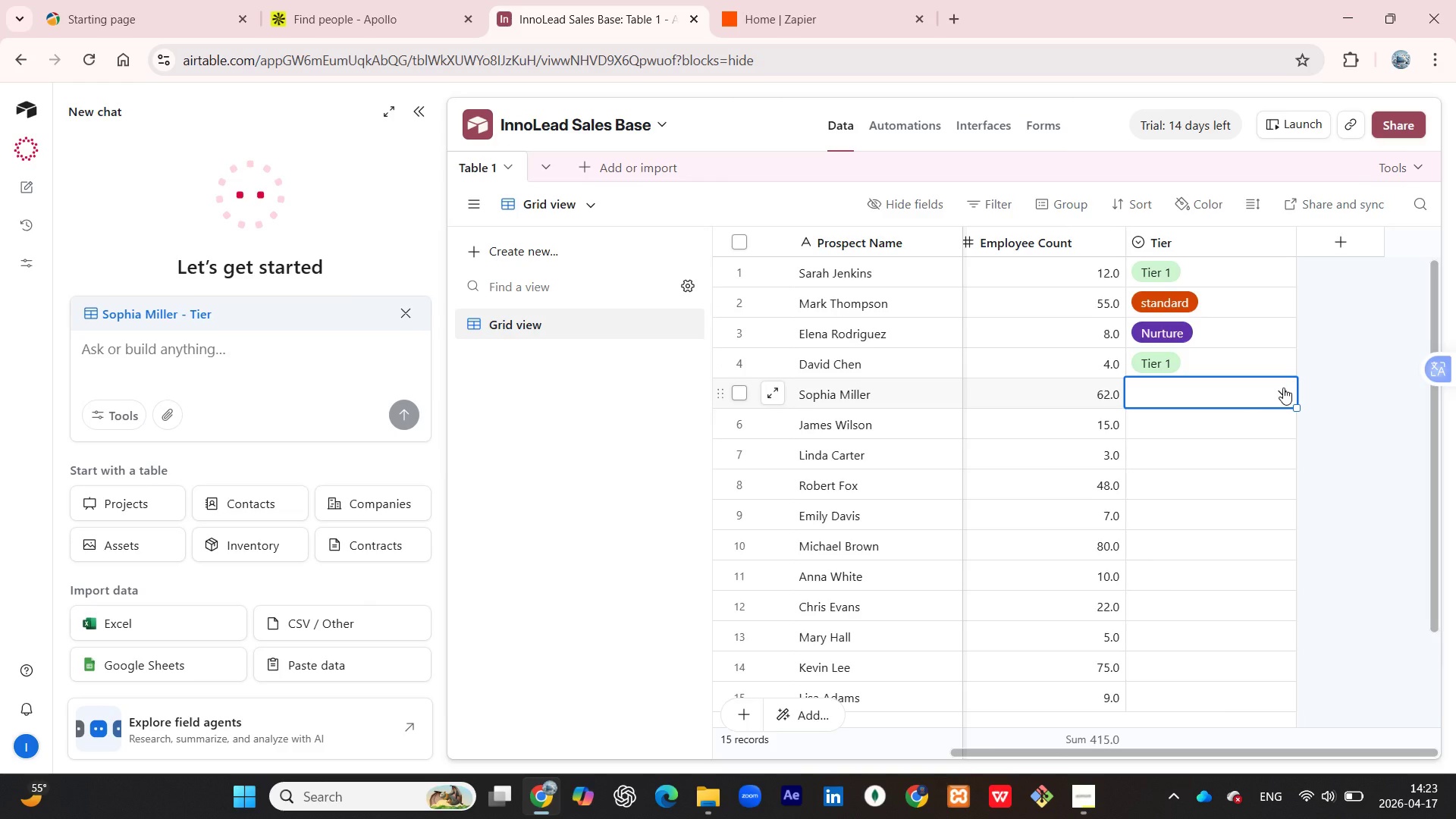 
left_click([1283, 388])
 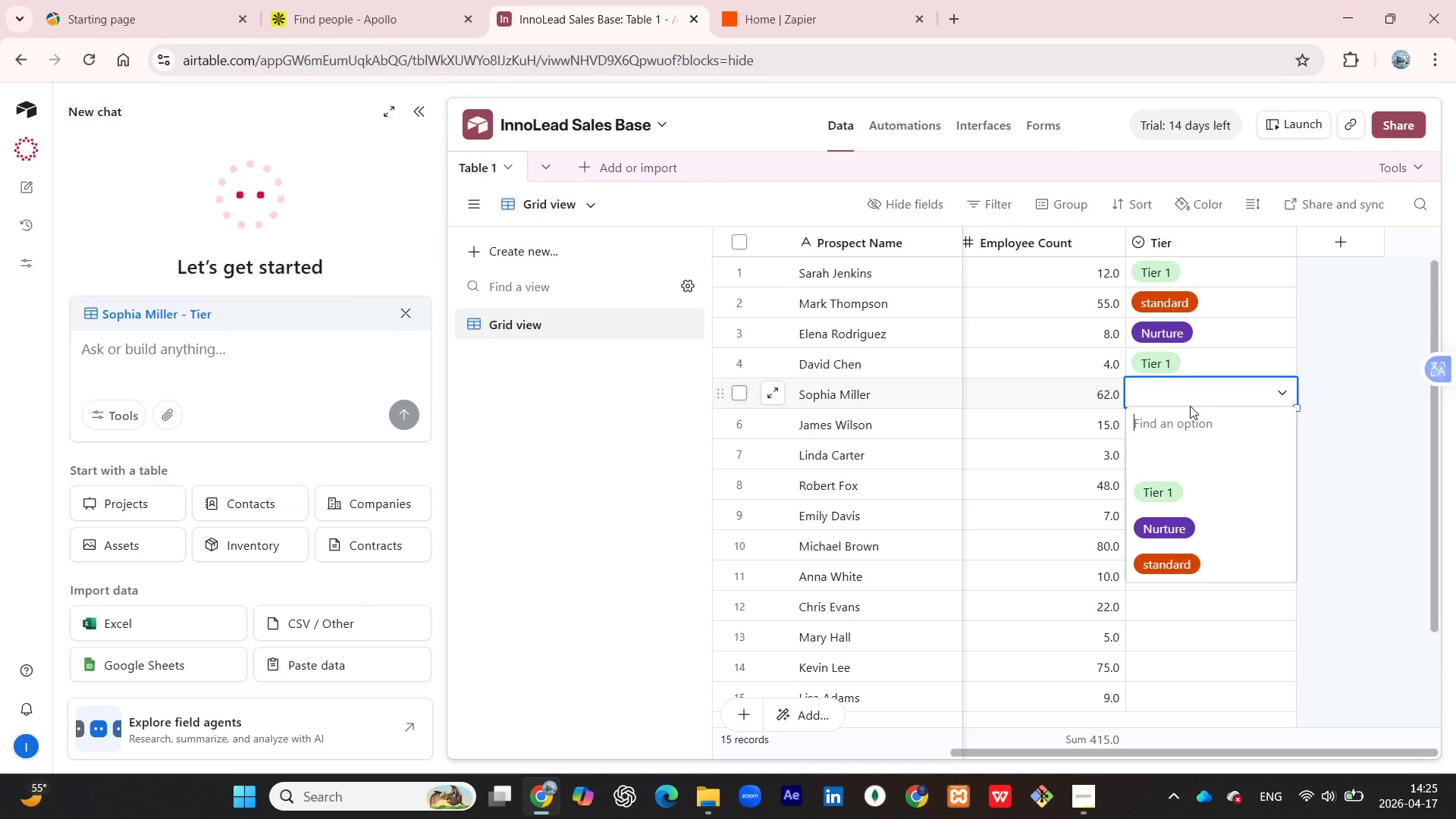 
wait(131.48)
 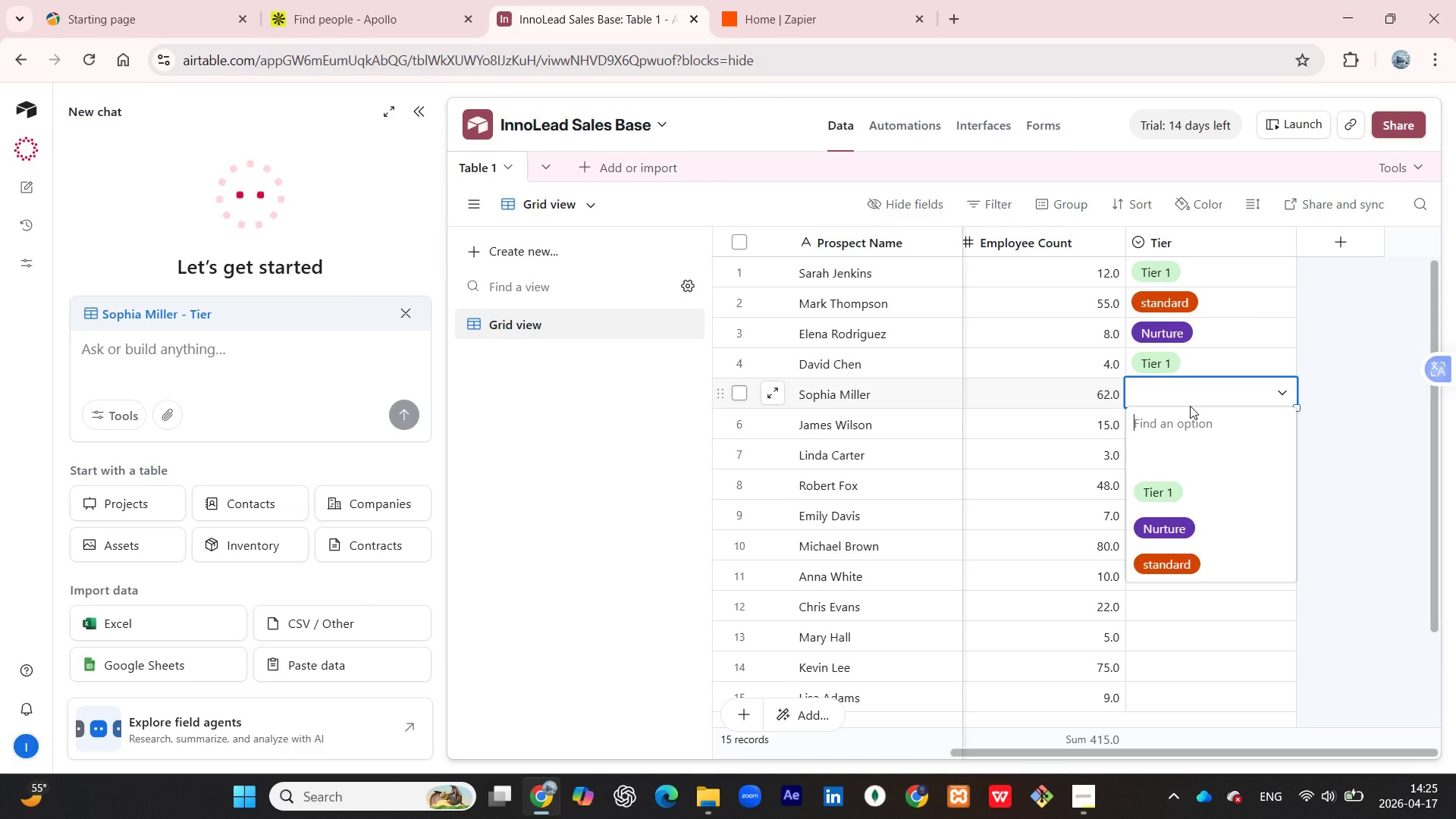 
left_click([1078, 791])